 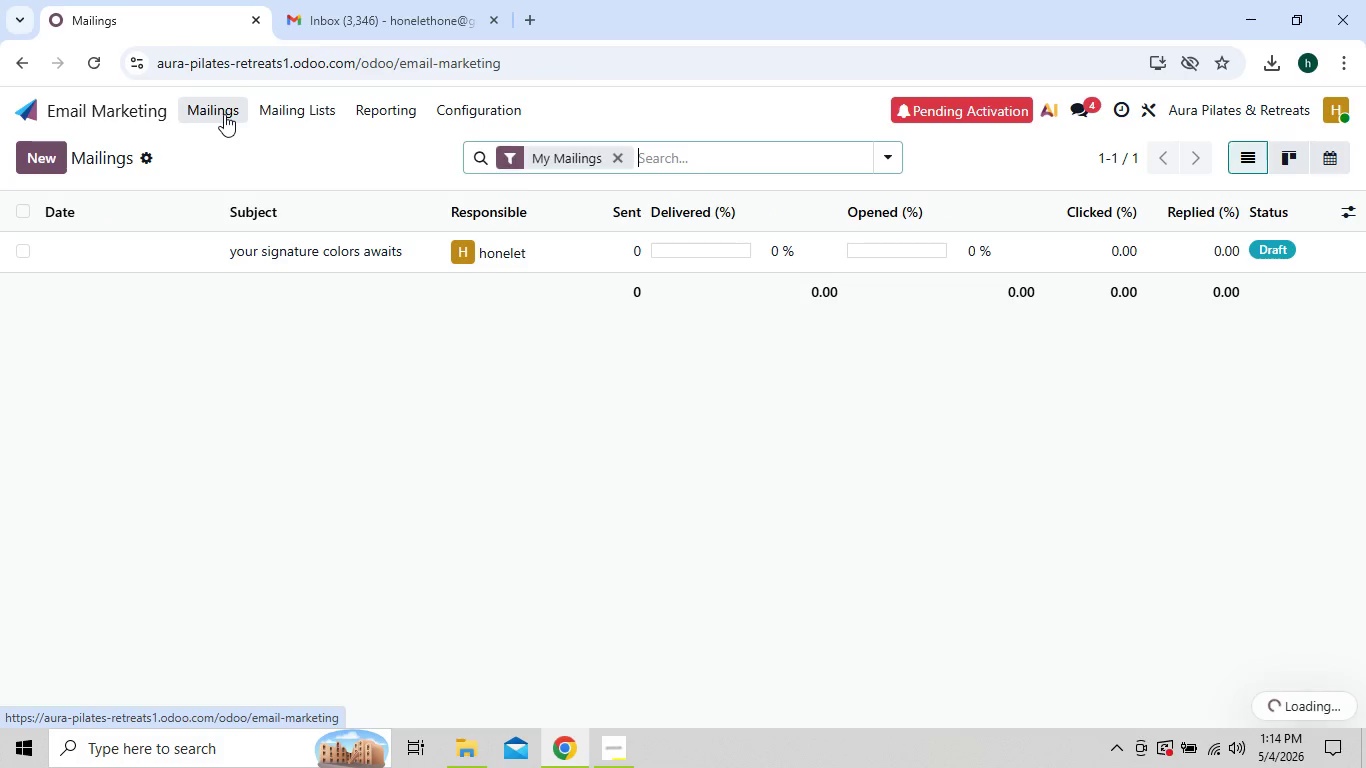 
double_click([355, 258])
 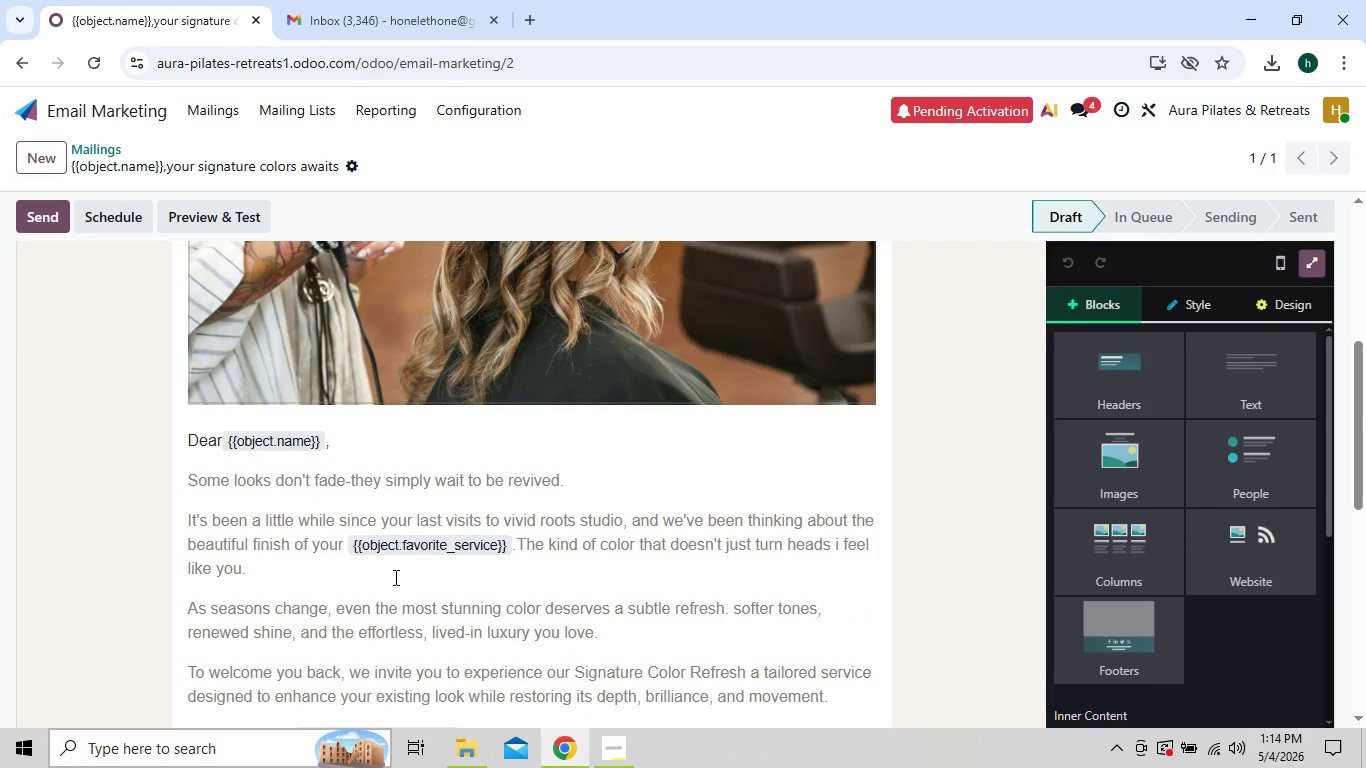 
wait(24.94)
 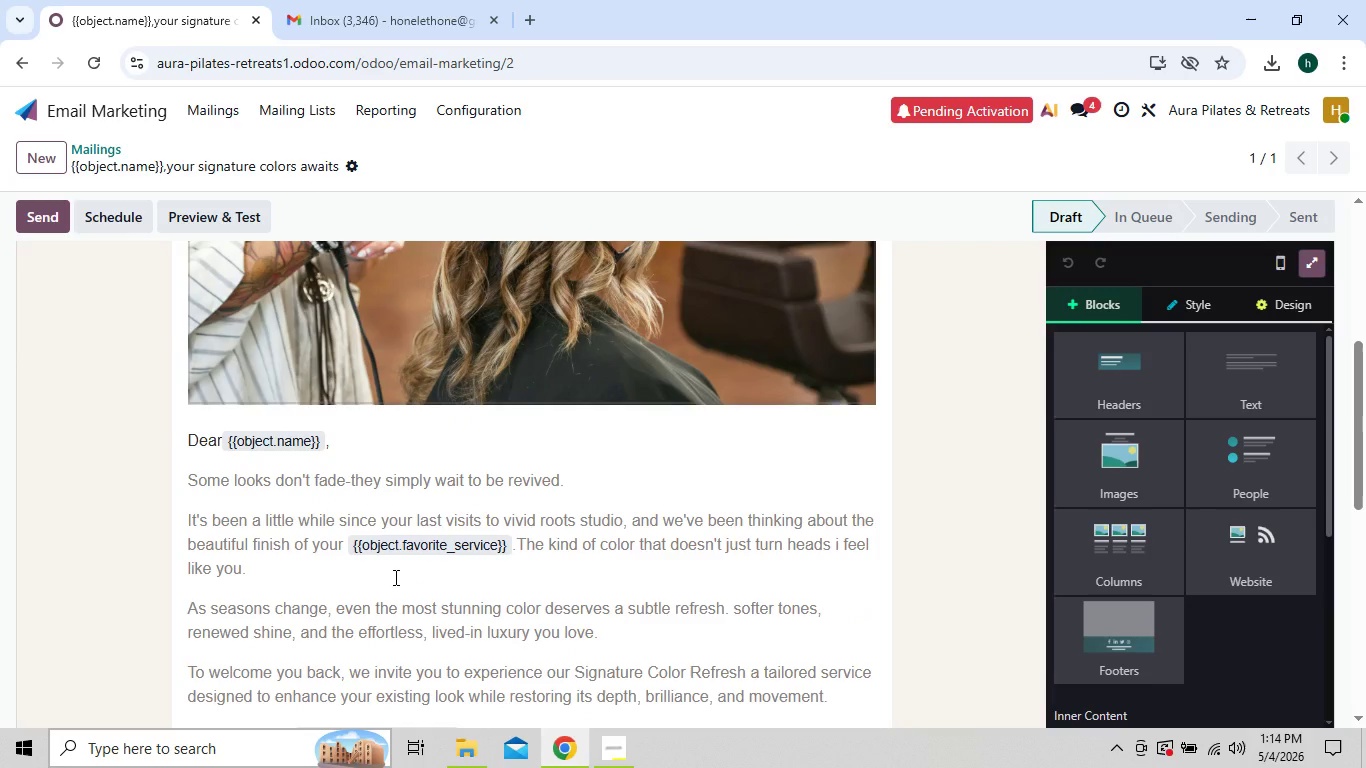 
mouse_move([427, 598])
 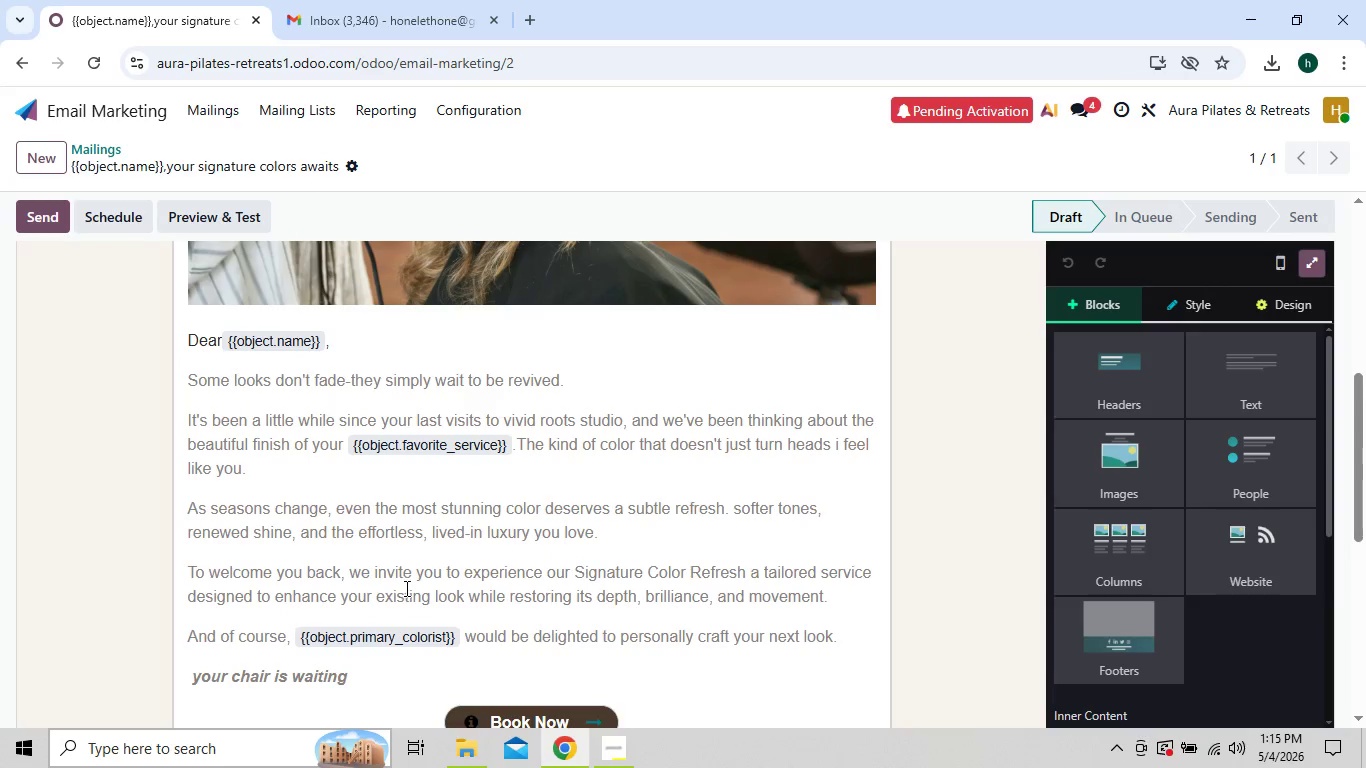 
wait(10.5)
 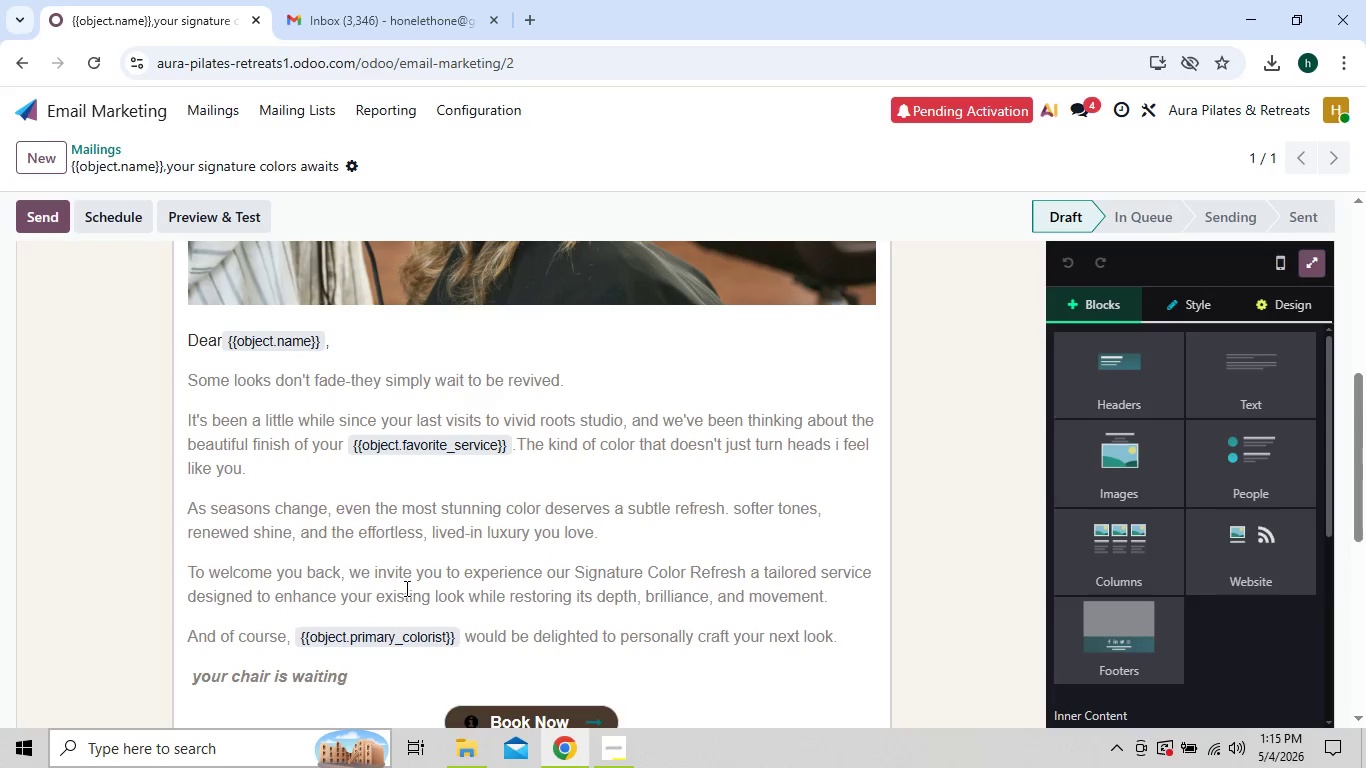 
left_click_drag(start_coordinate=[575, 571], to_coordinate=[684, 569])
 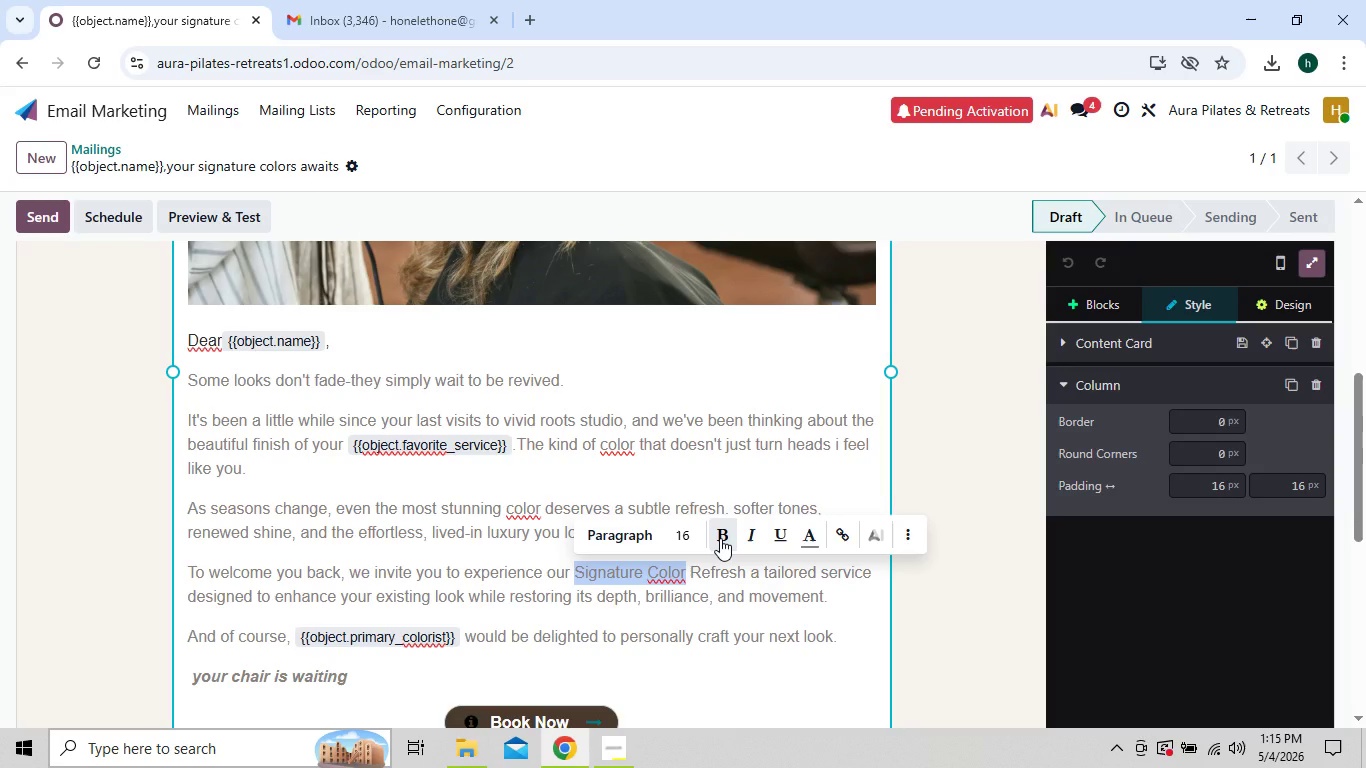 
left_click([720, 538])
 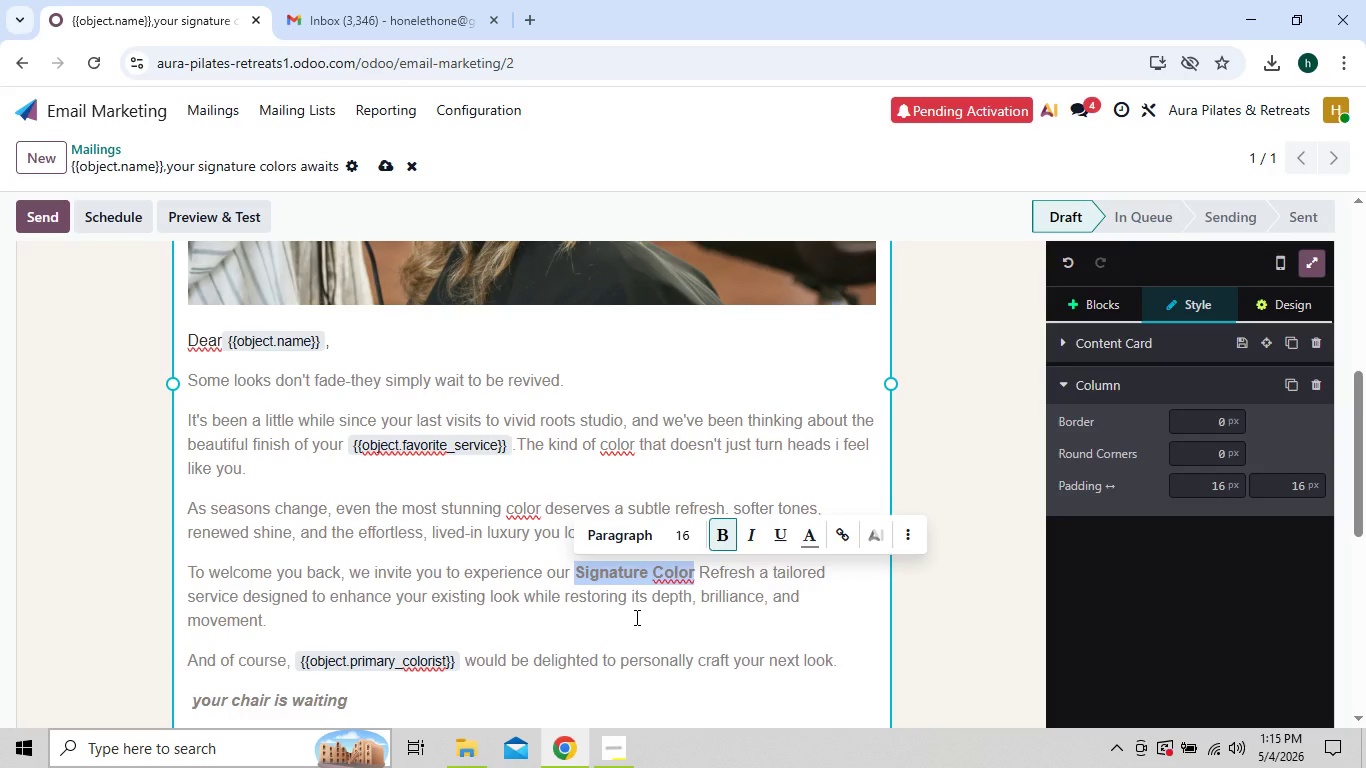 
left_click([635, 617])
 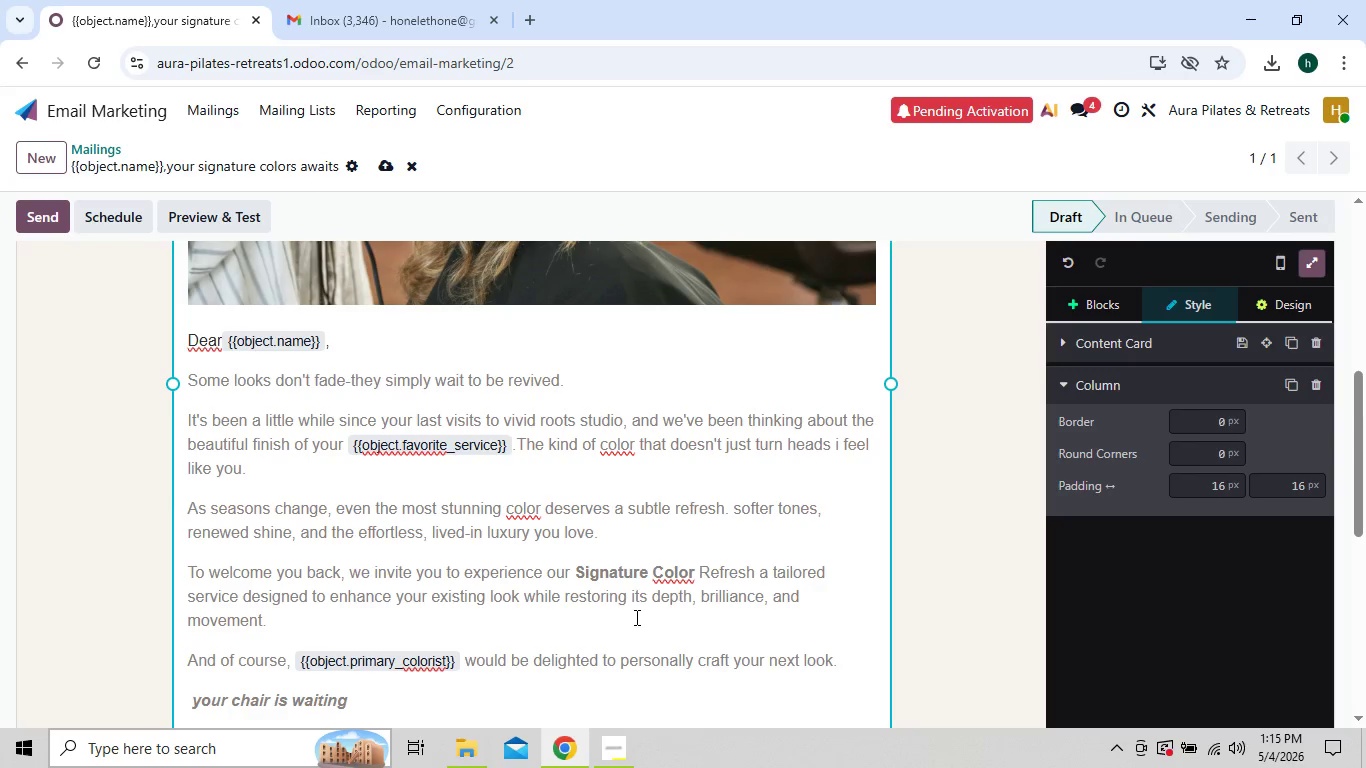 
wait(16.06)
 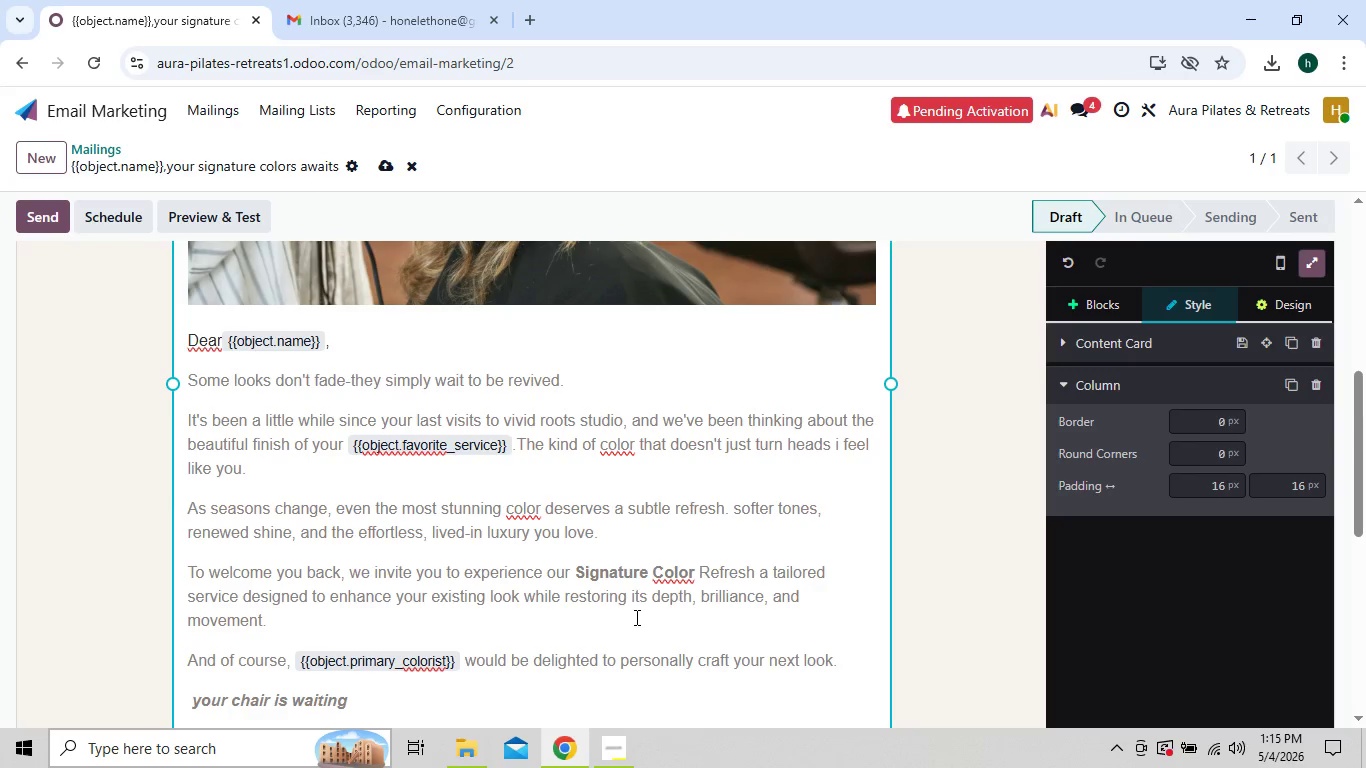 
left_click([512, 417])
 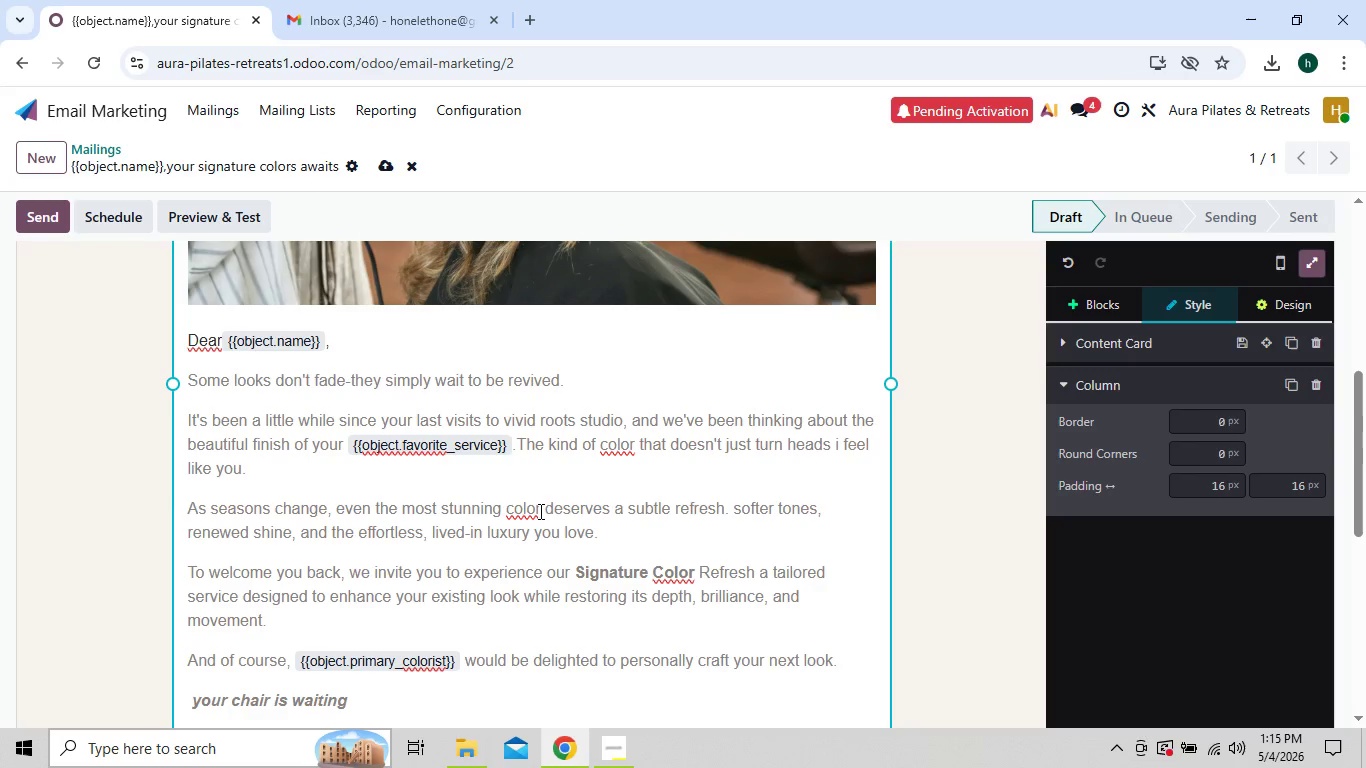 
key(Backspace)
 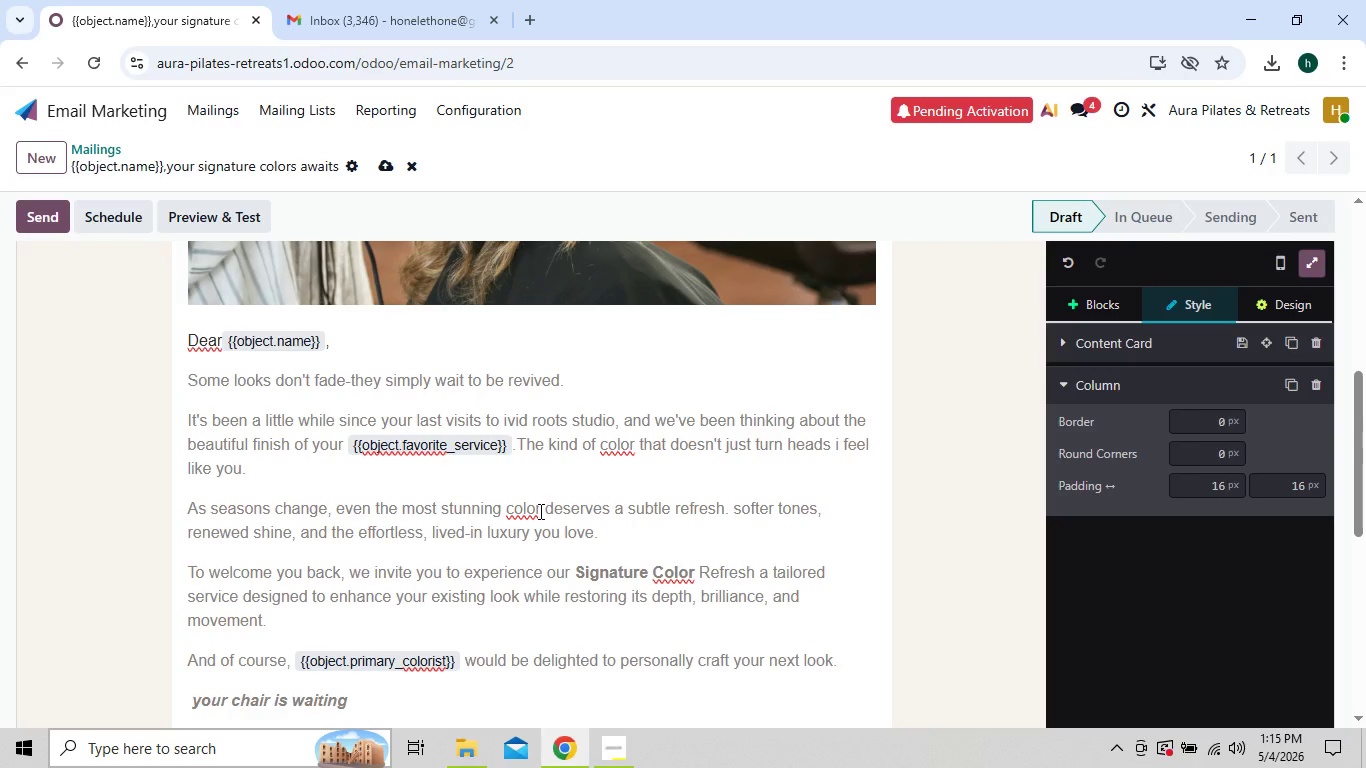 
key(CapsLock)
 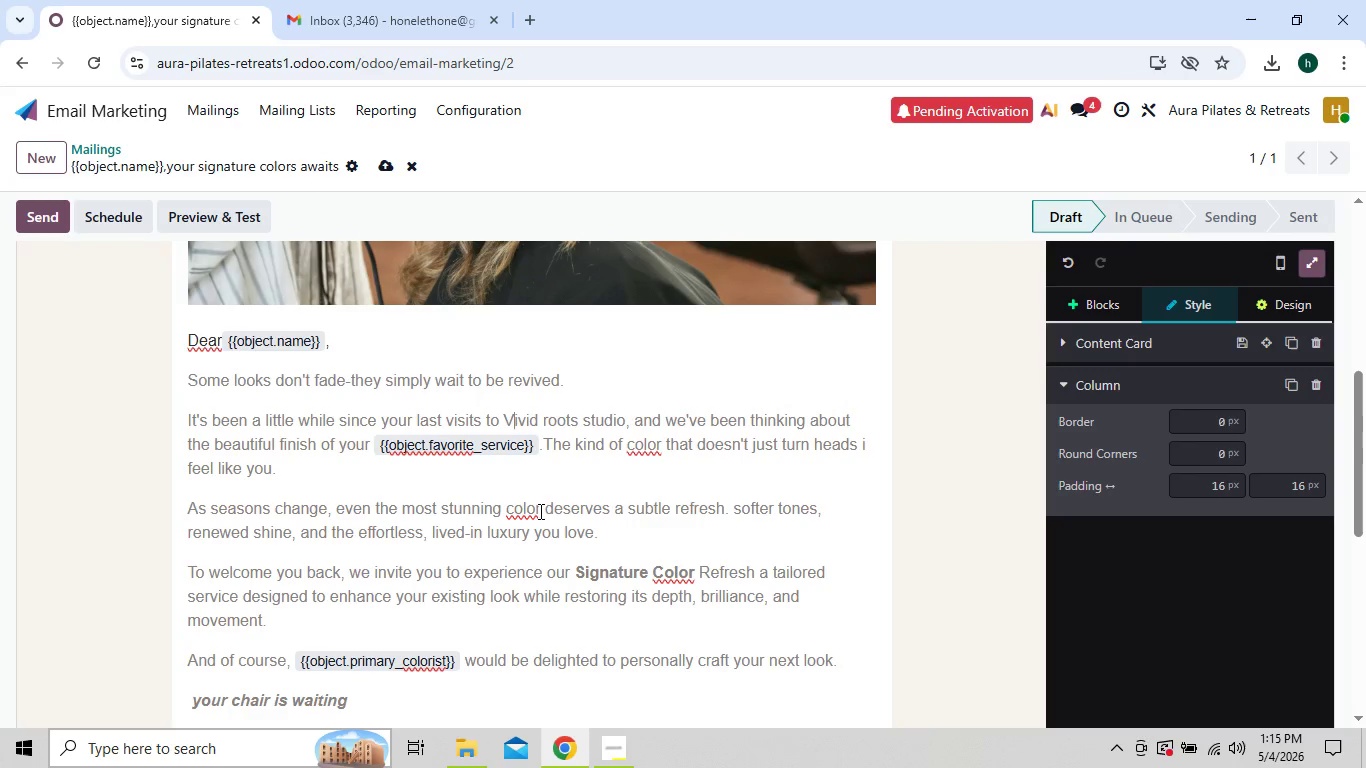 
key(V)
 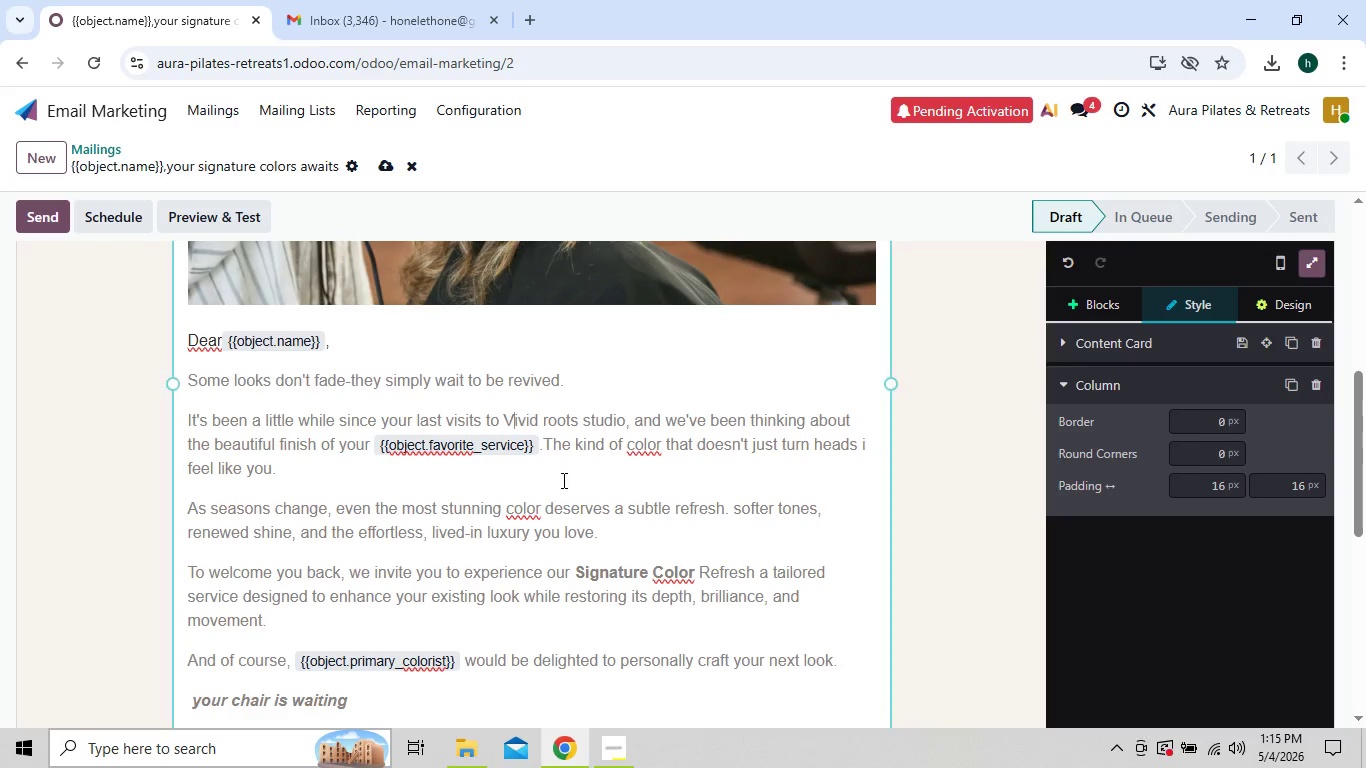 
wait(5.52)
 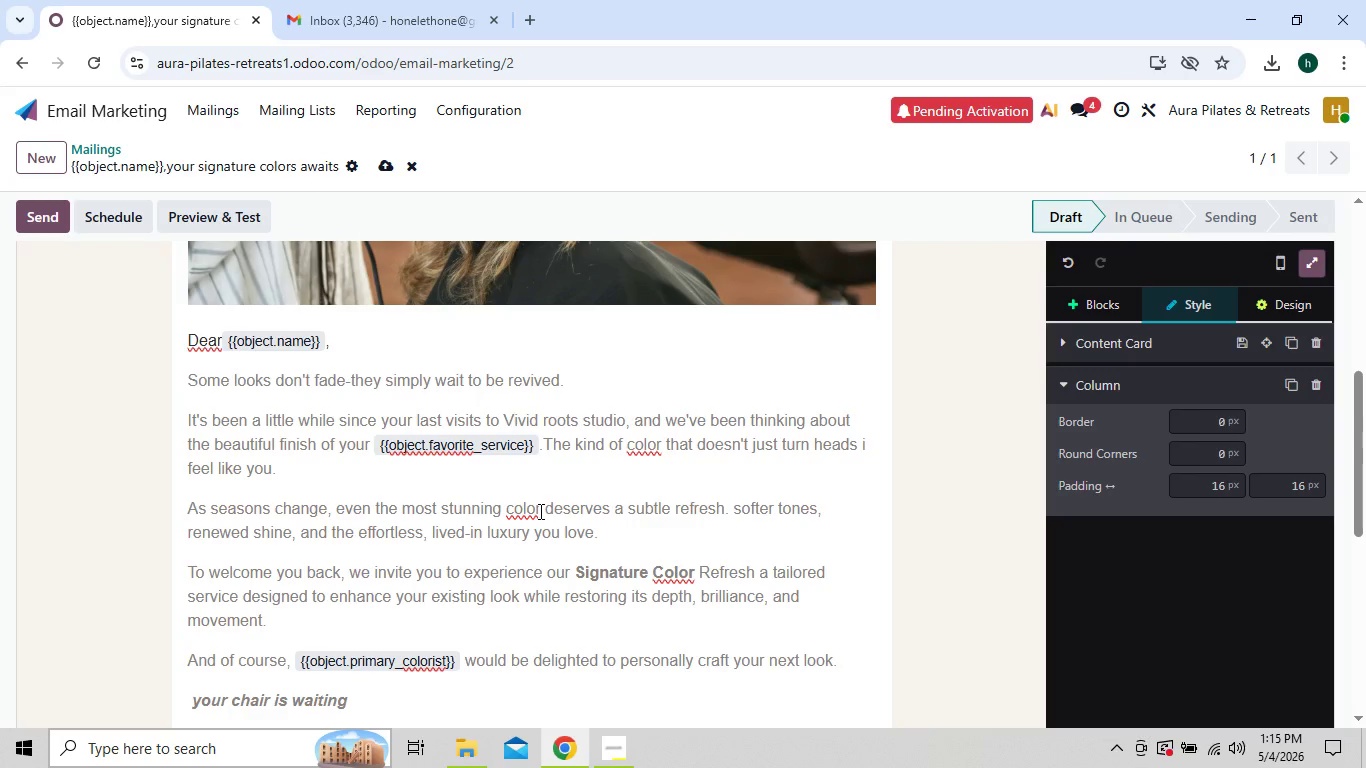 
left_click([547, 420])
 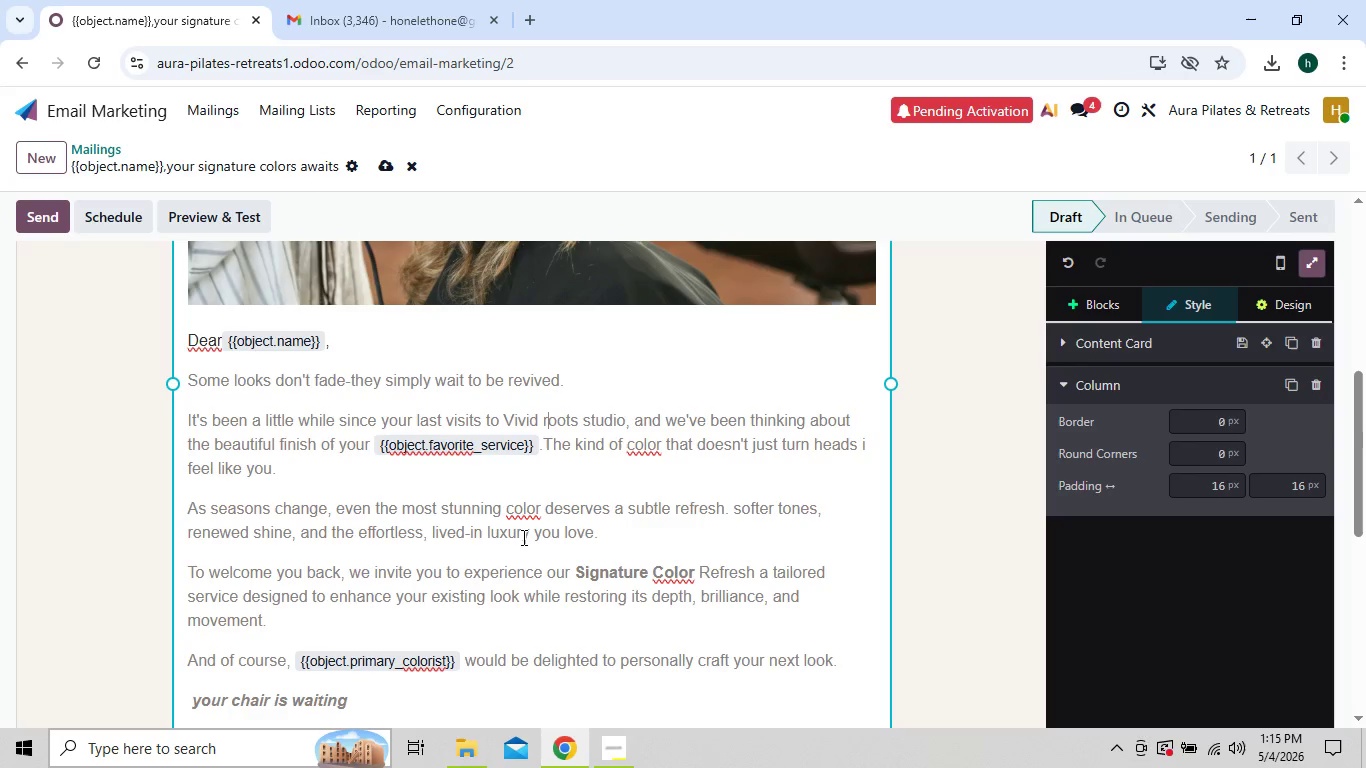 
key(Backspace)
 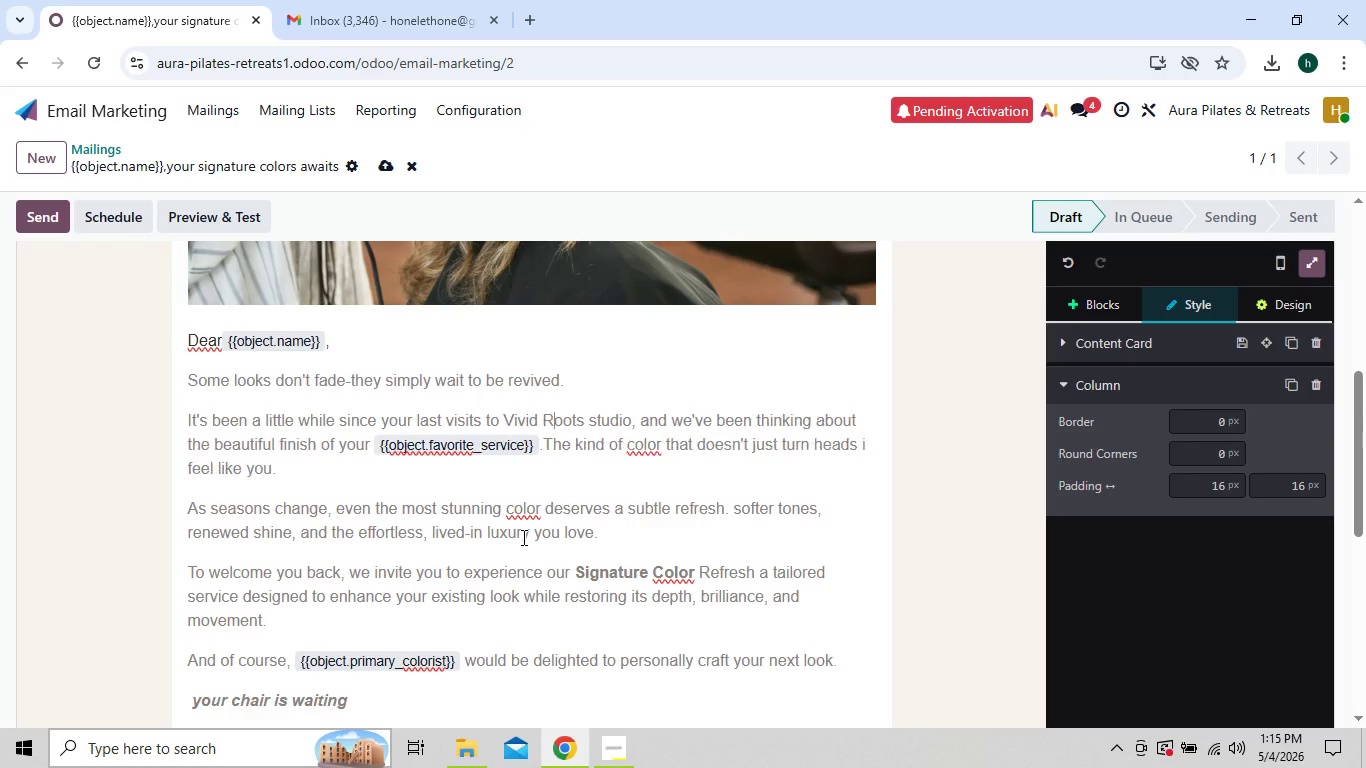 
key(R)
 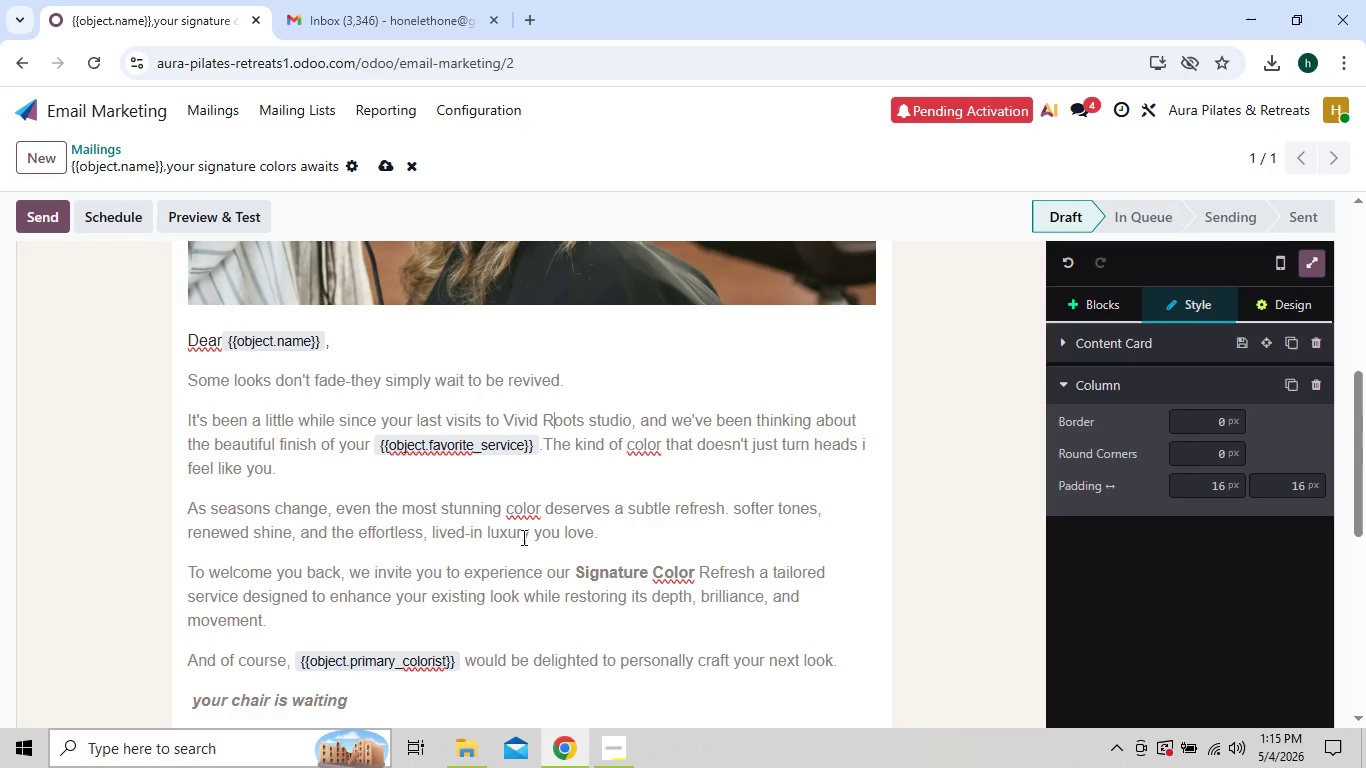 
key(ArrowRight)
 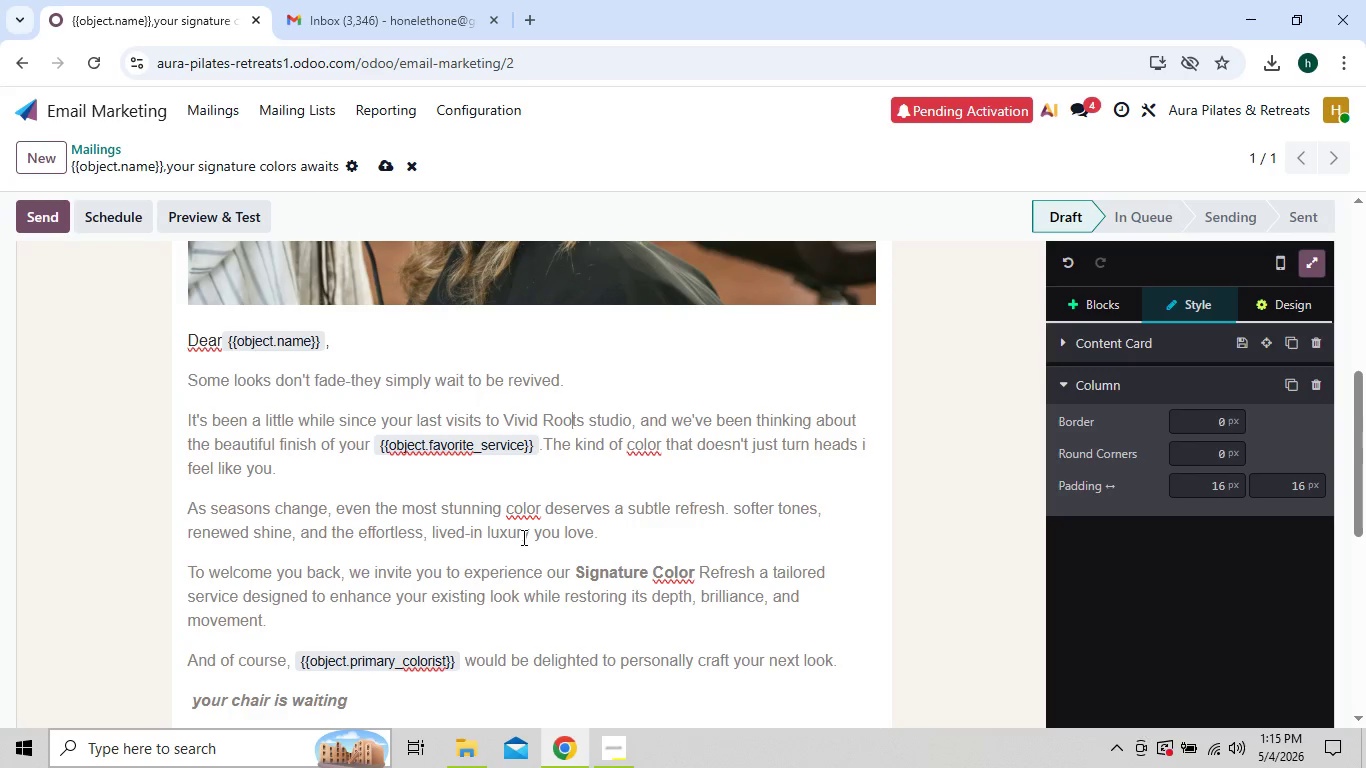 
key(ArrowRight)
 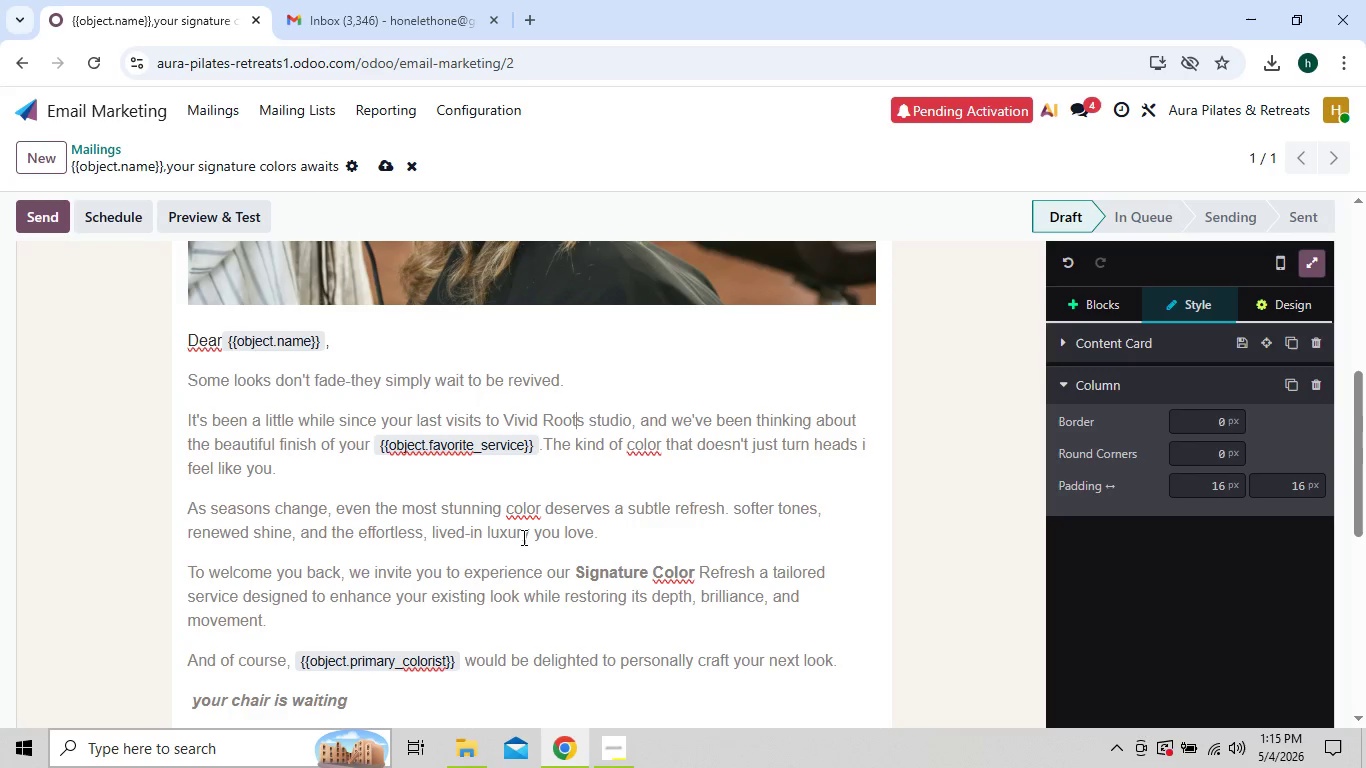 
key(ArrowRight)
 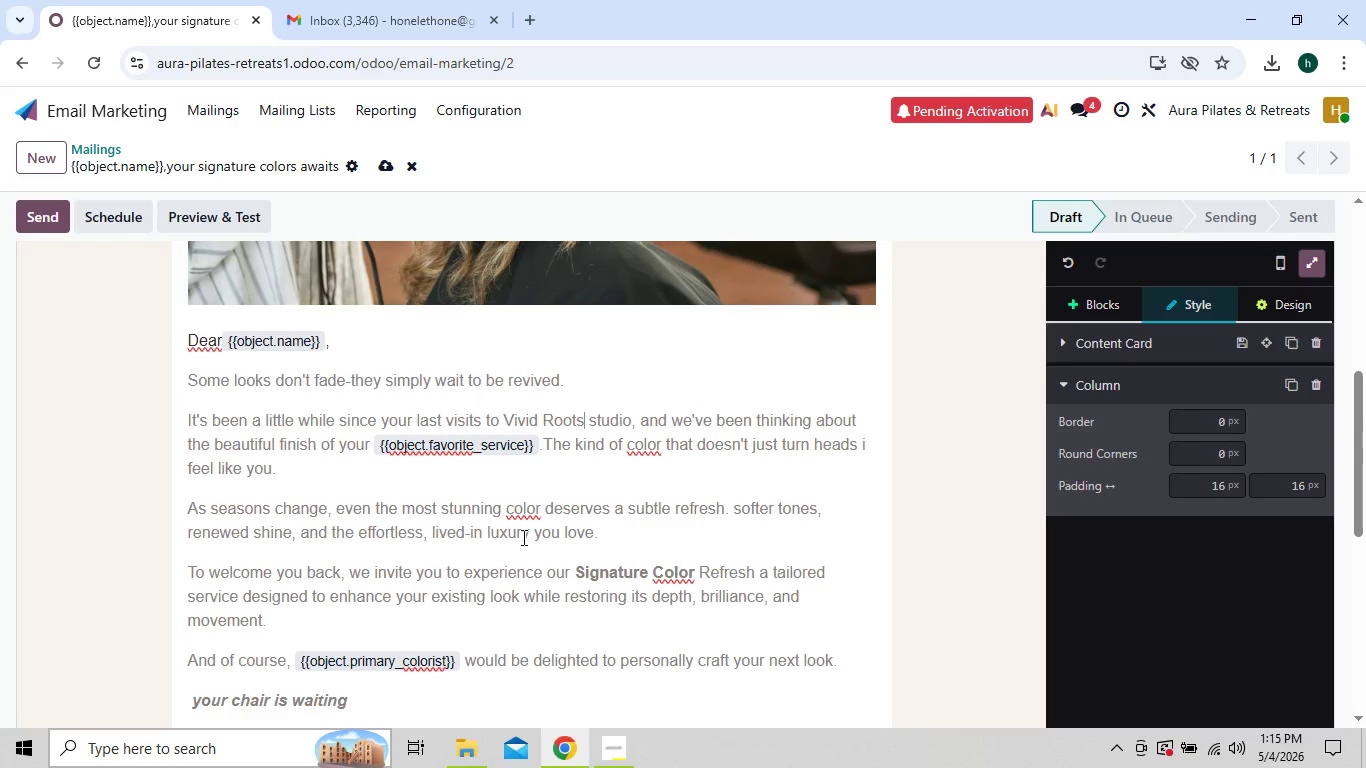 
key(ArrowRight)
 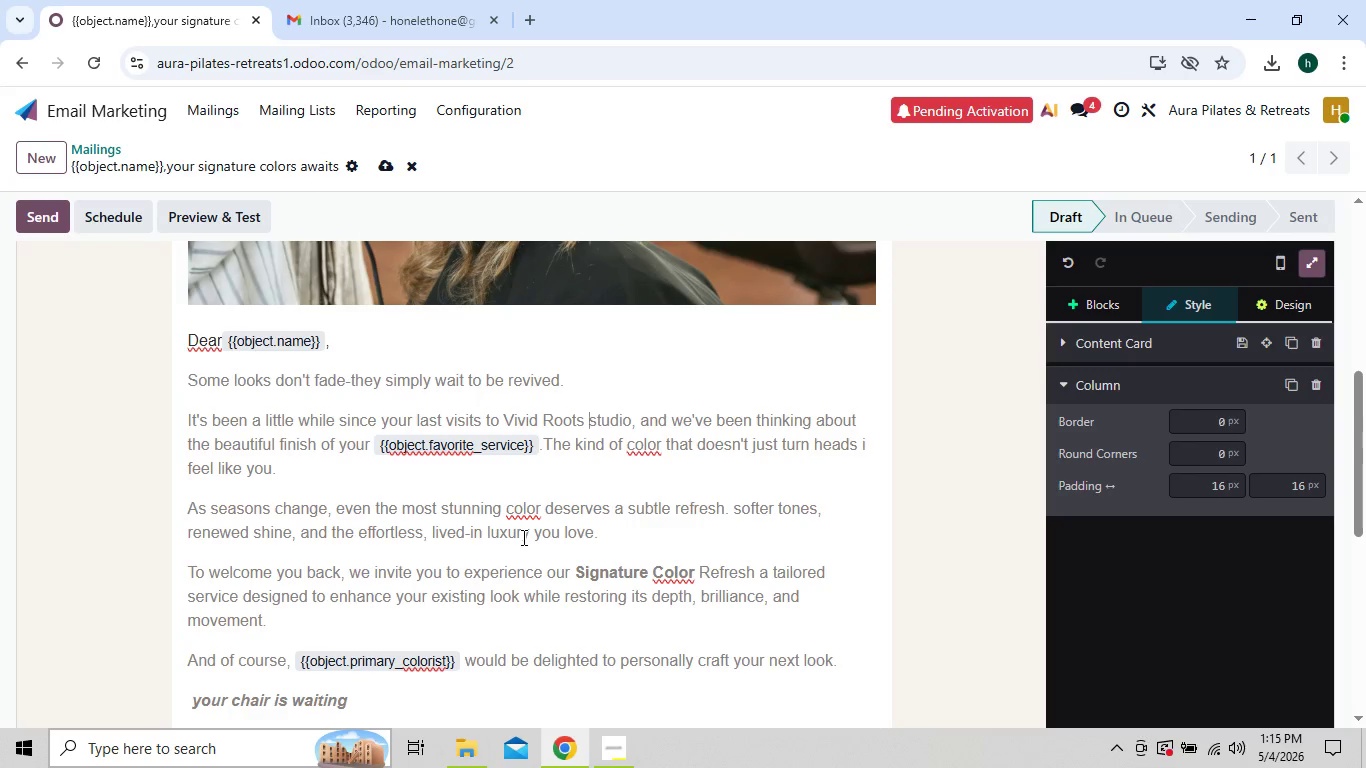 
key(ArrowRight)
 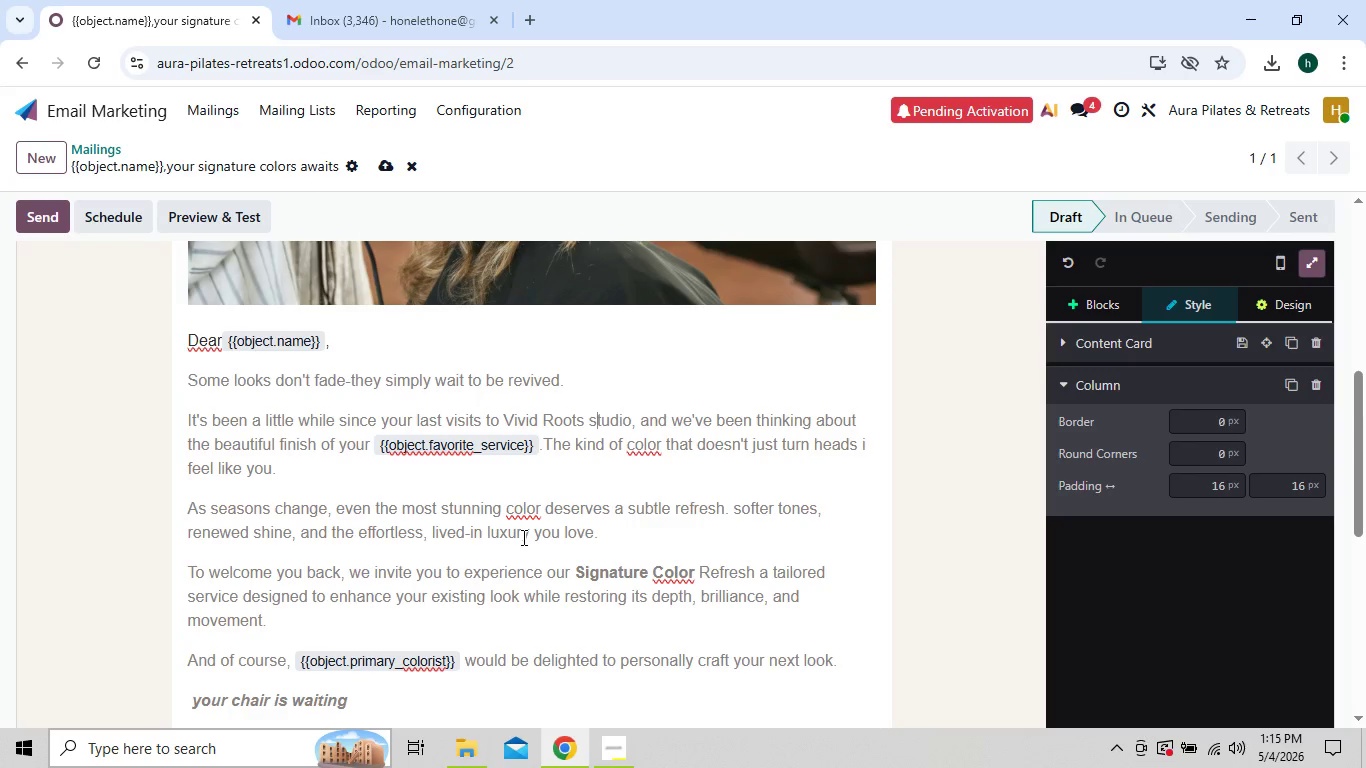 
key(ArrowRight)
 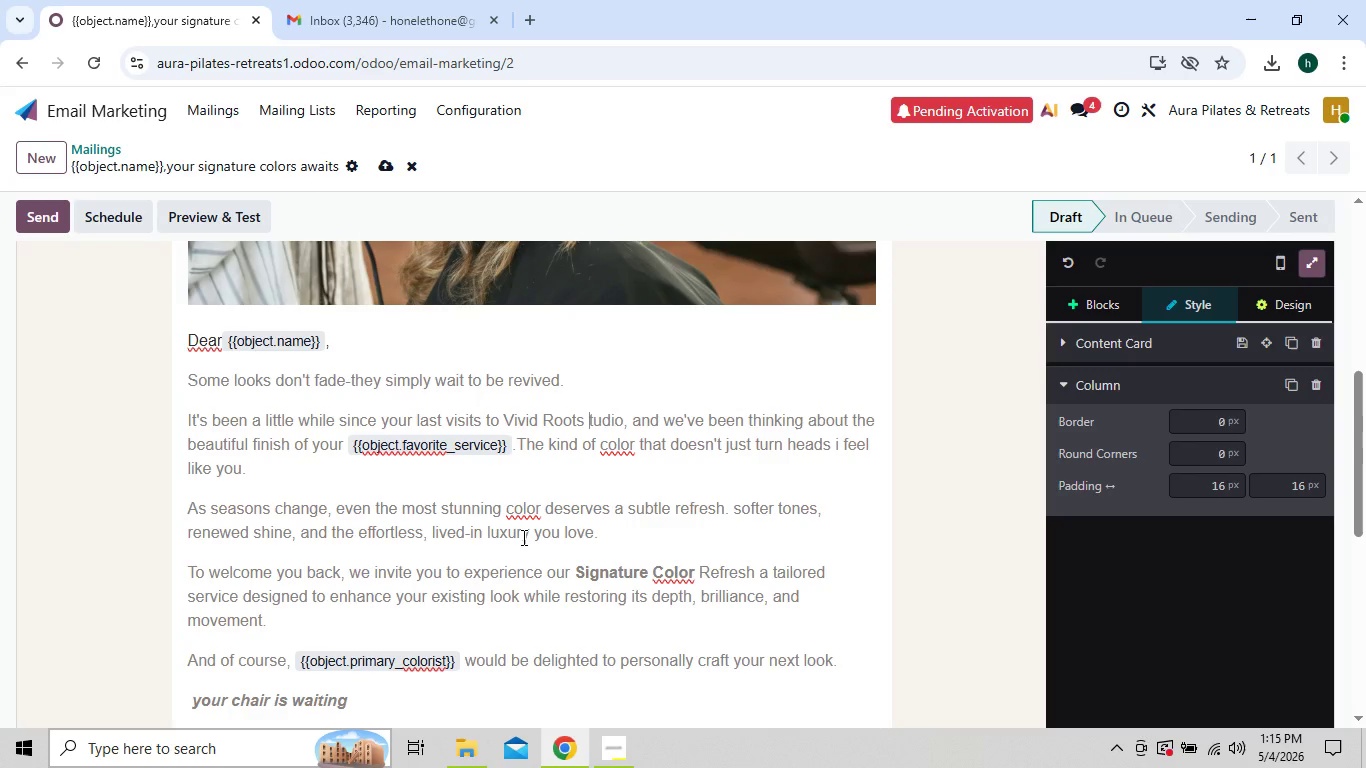 
key(Backspace)
 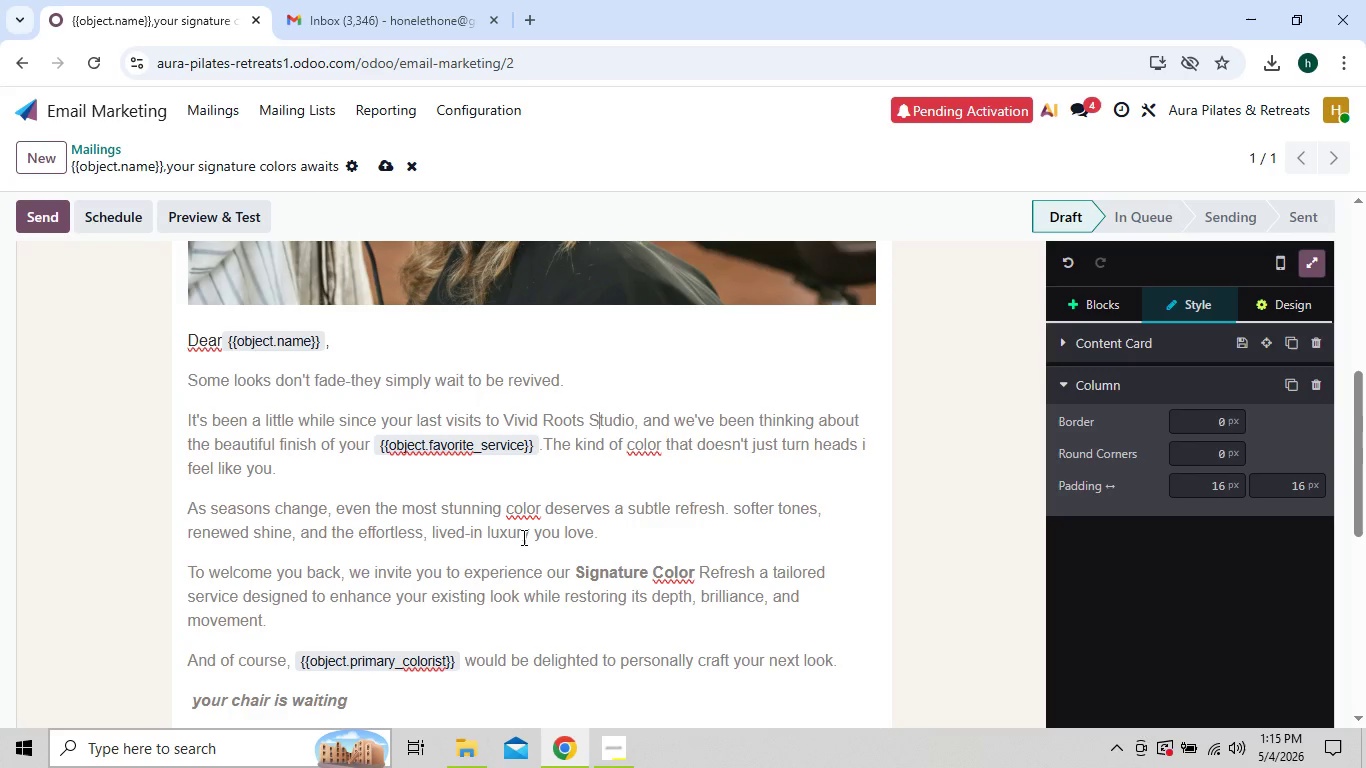 
key(S)
 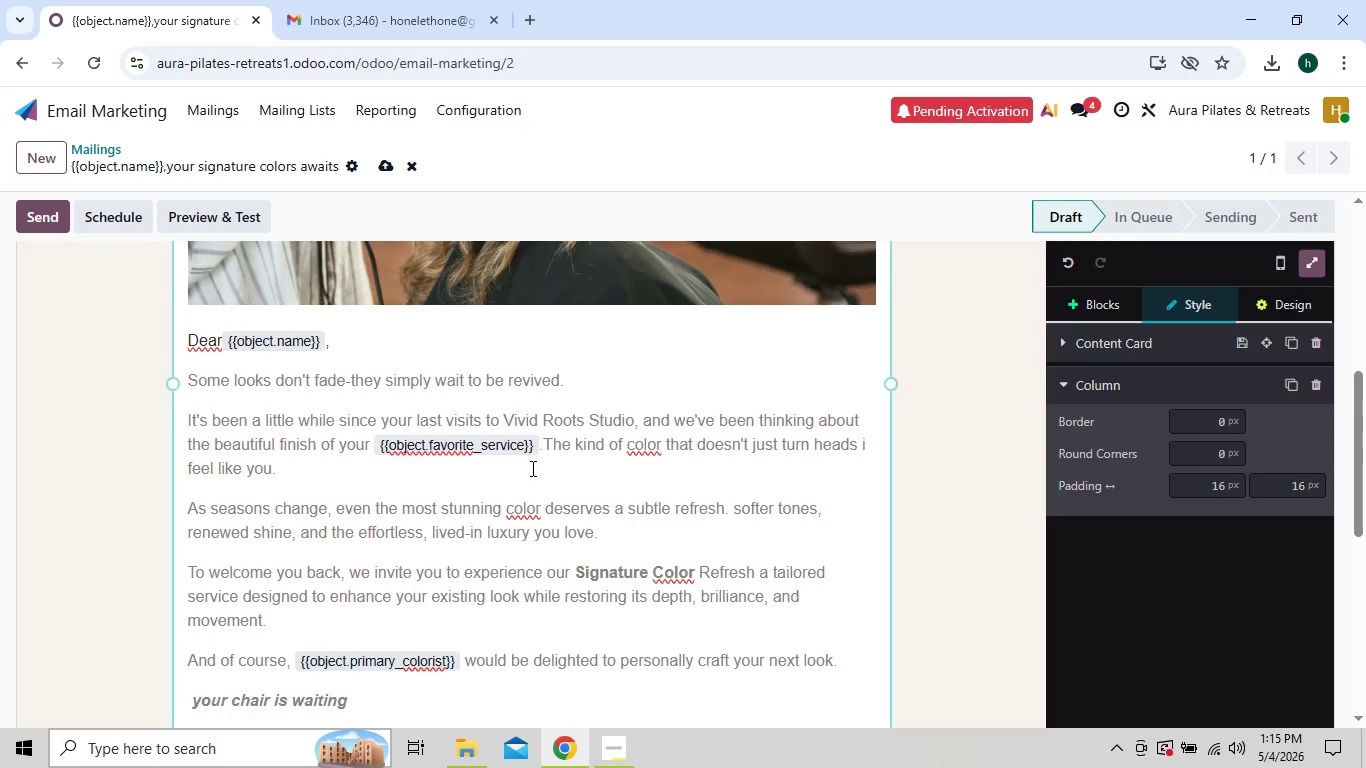 
left_click([536, 468])
 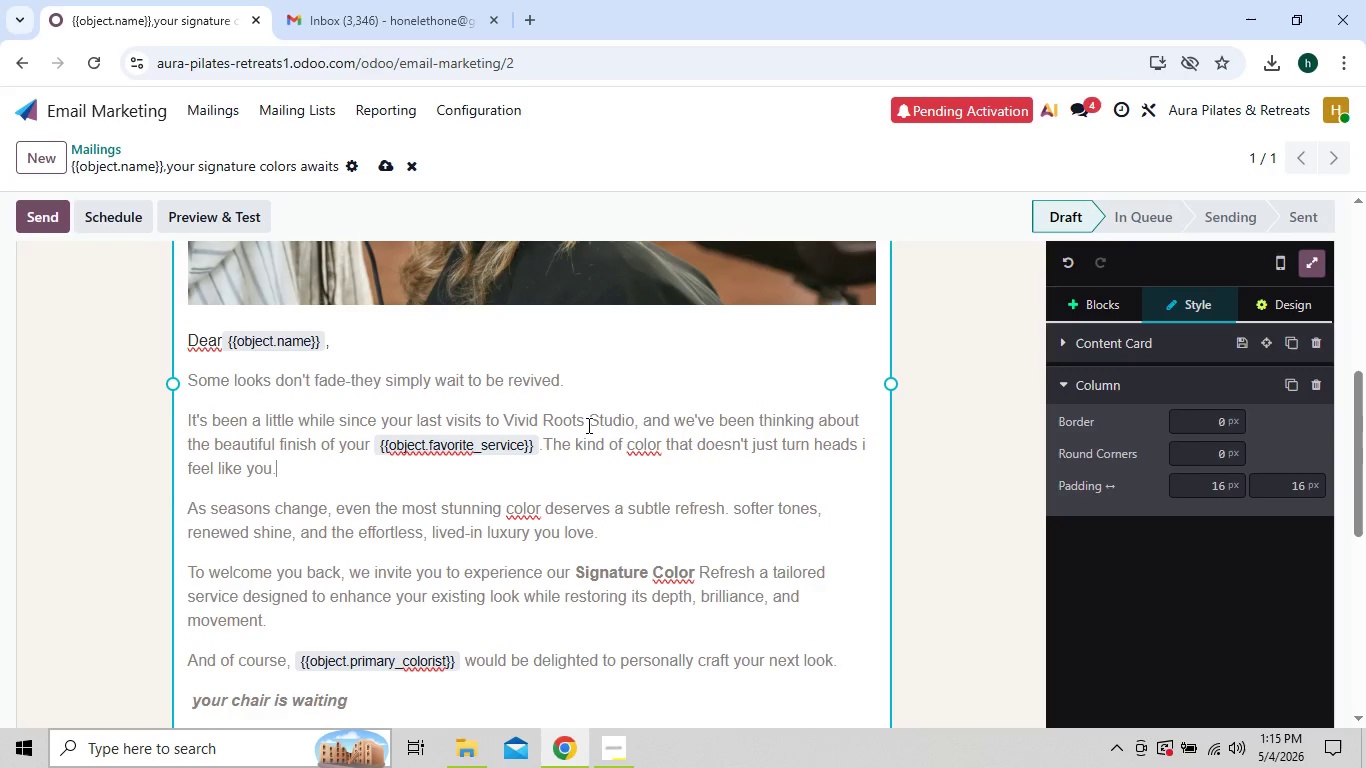 
left_click([587, 425])
 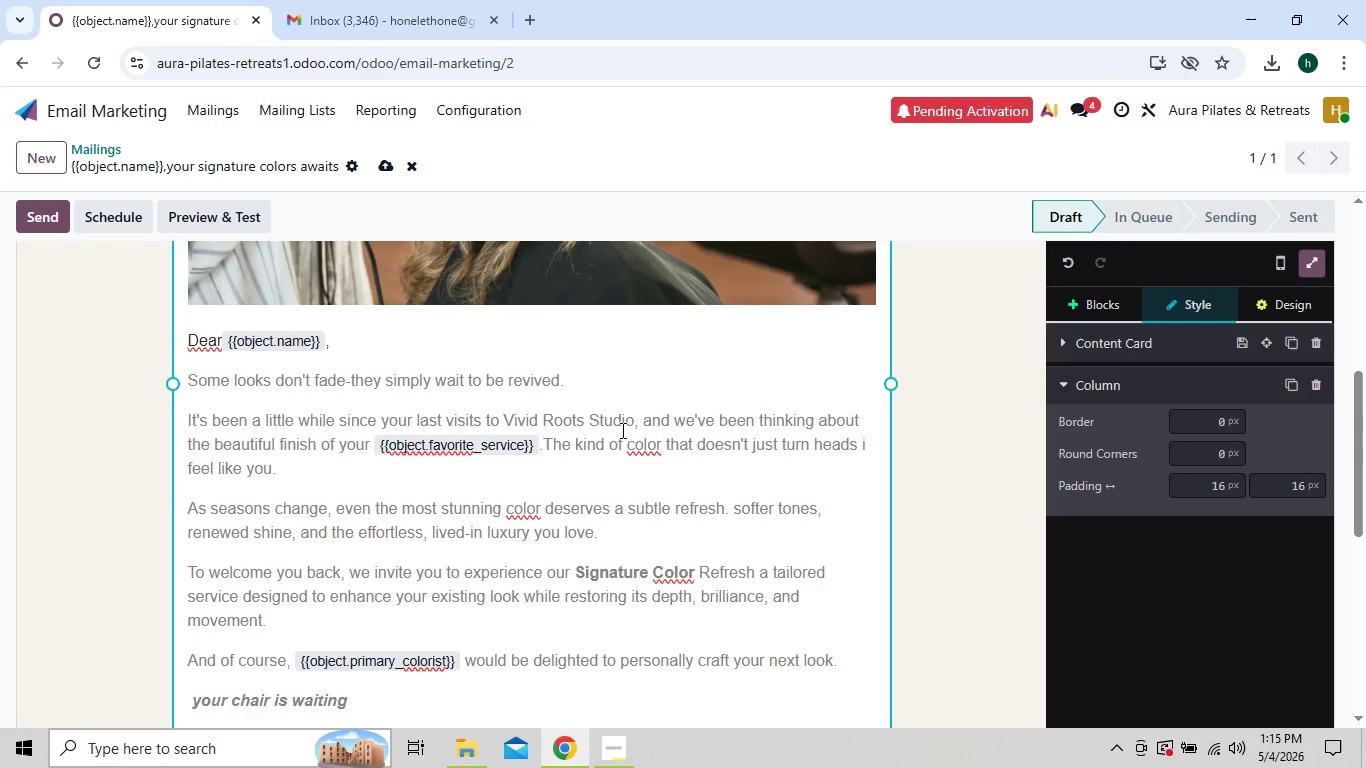 
wait(6.78)
 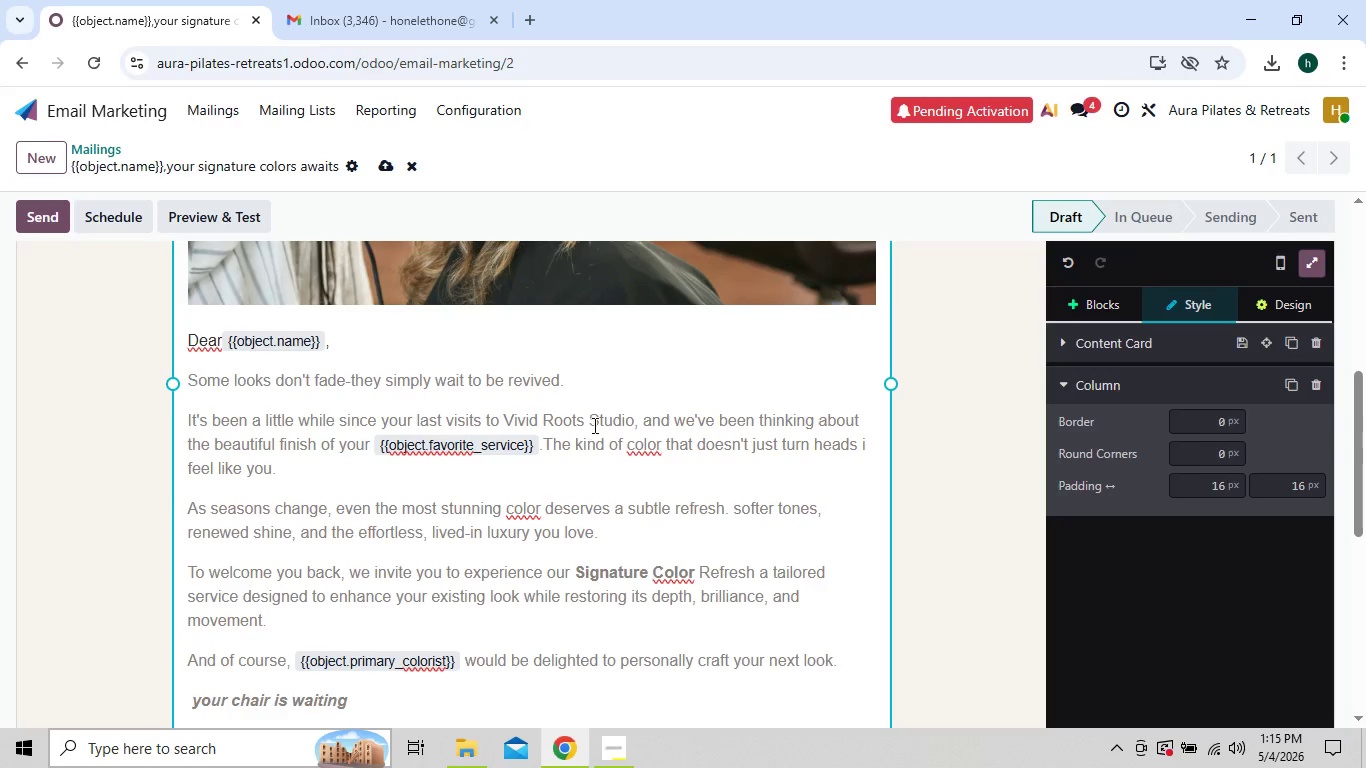 
left_click_drag(start_coordinate=[504, 413], to_coordinate=[636, 413])
 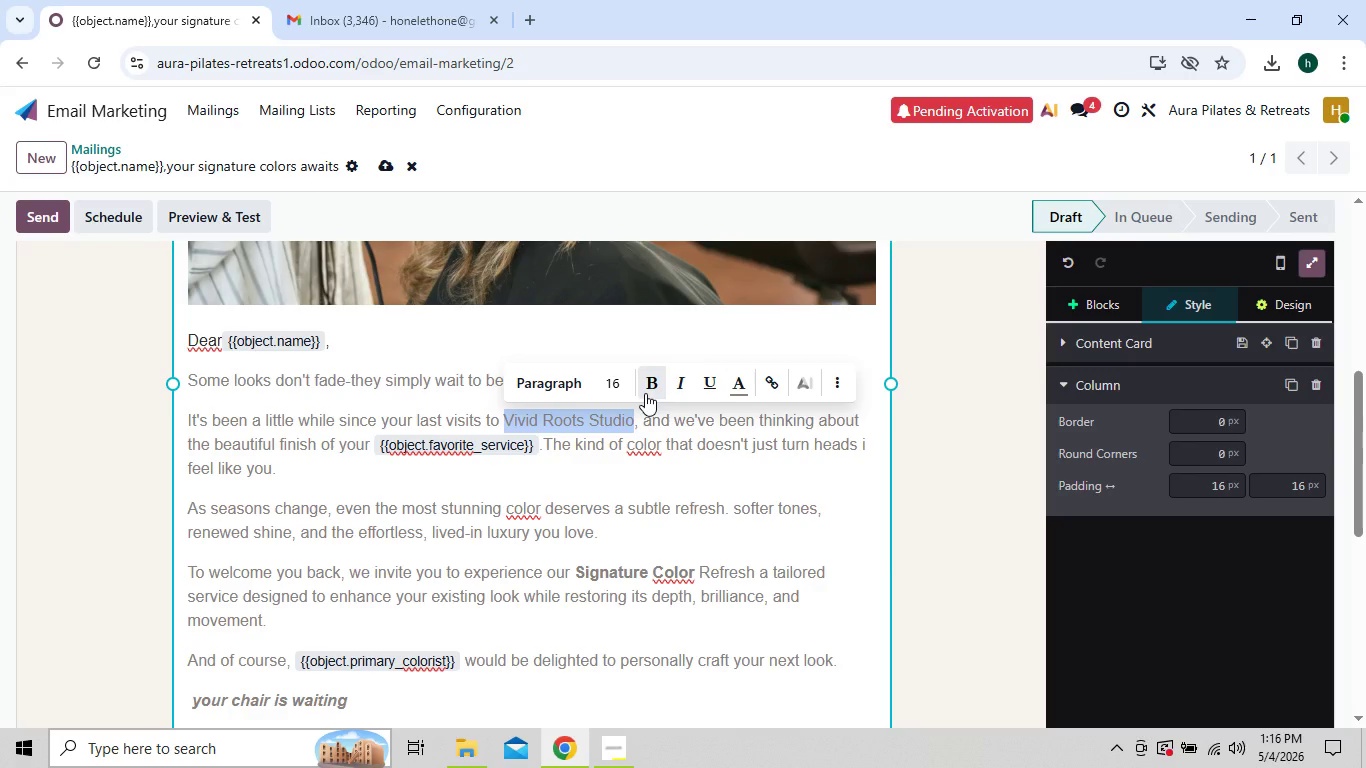 
left_click([645, 393])
 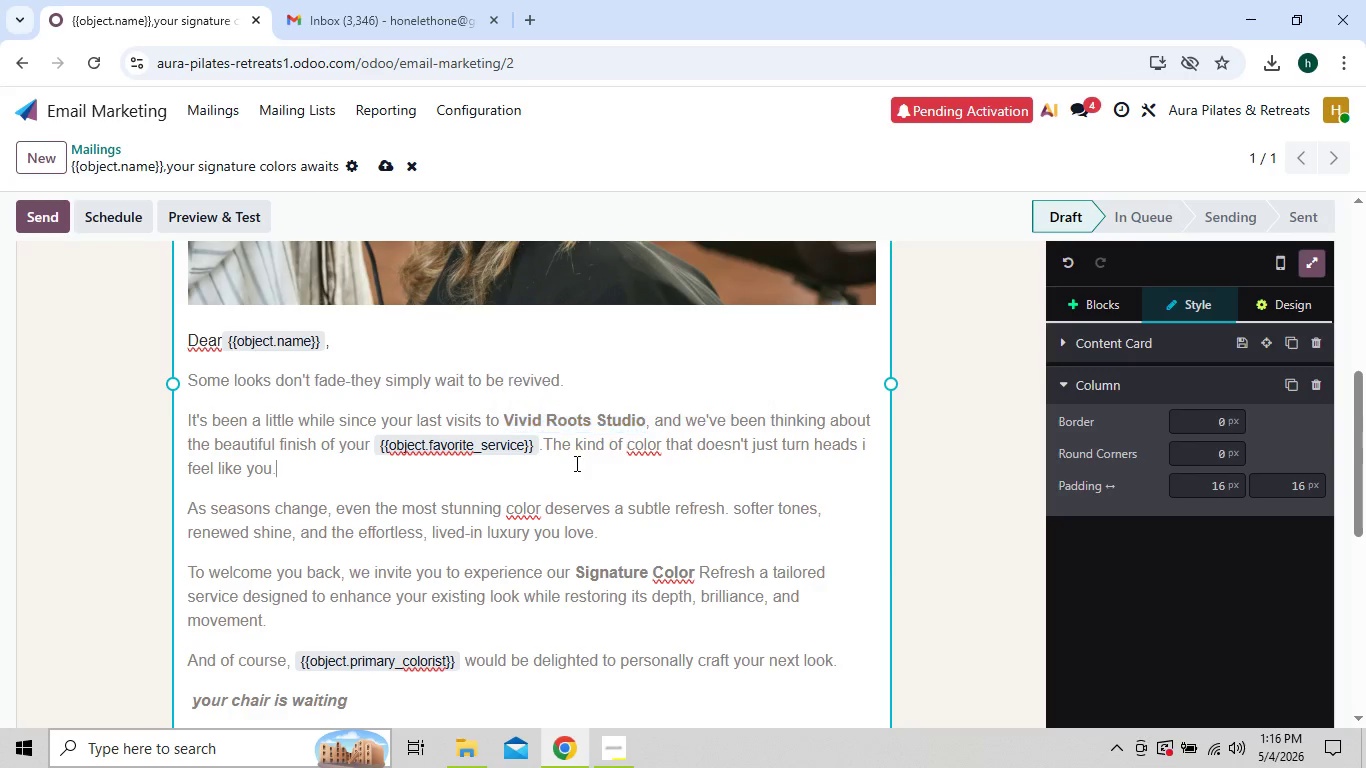 
left_click([575, 463])
 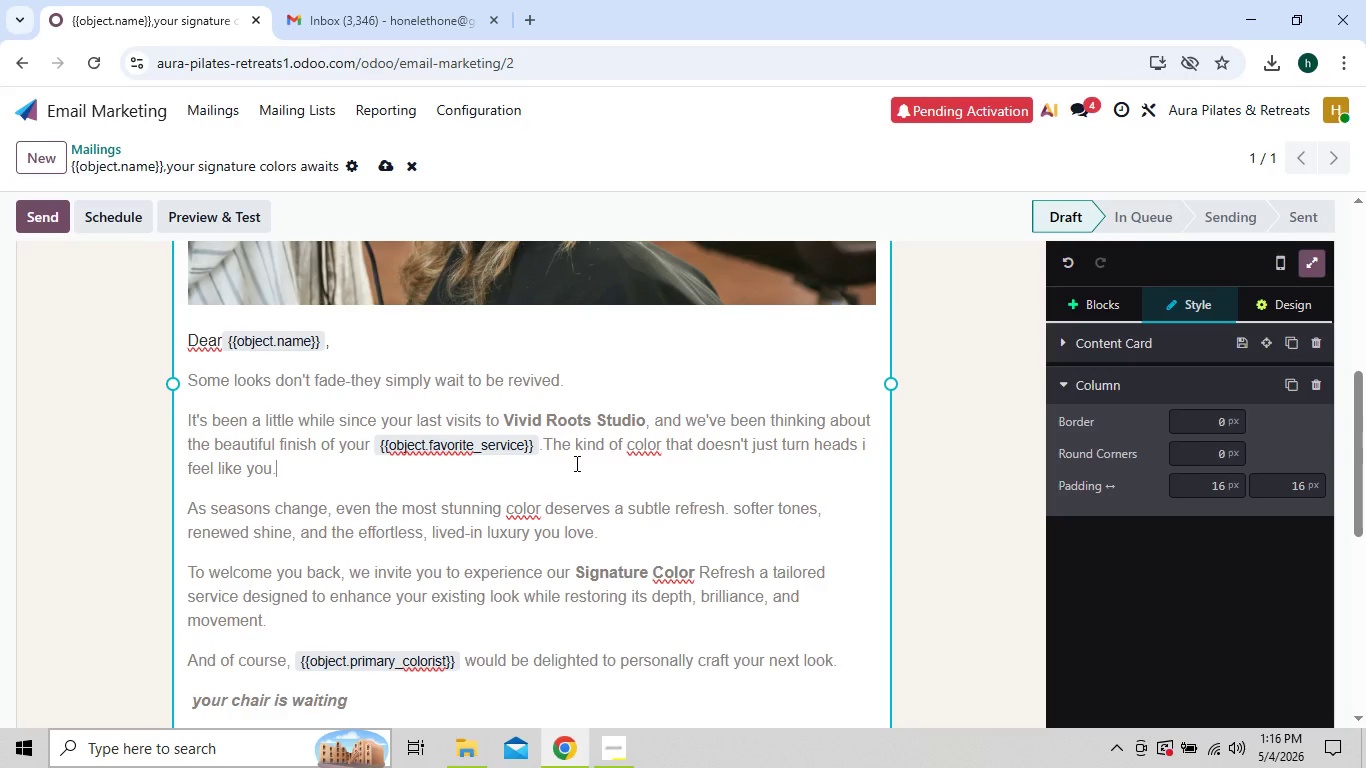 
wait(7.28)
 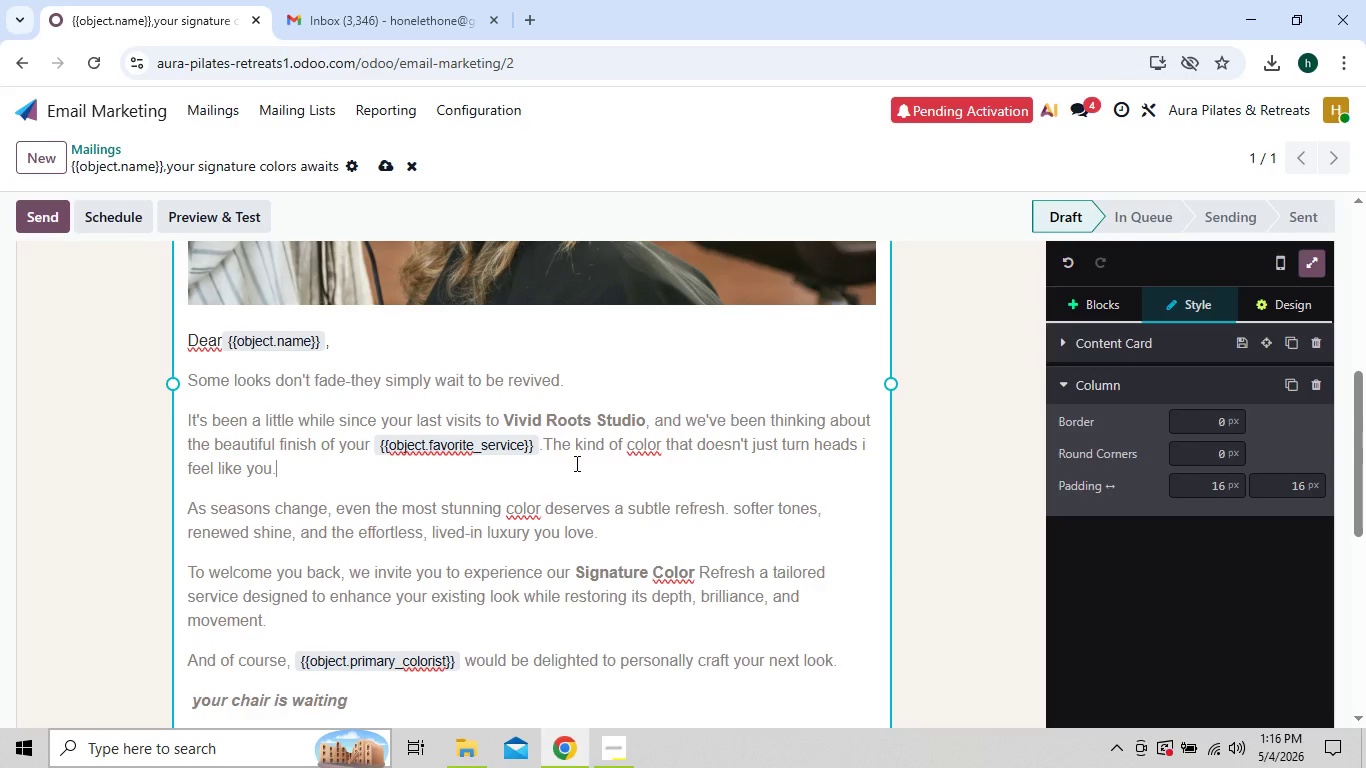 
left_click([617, 456])
 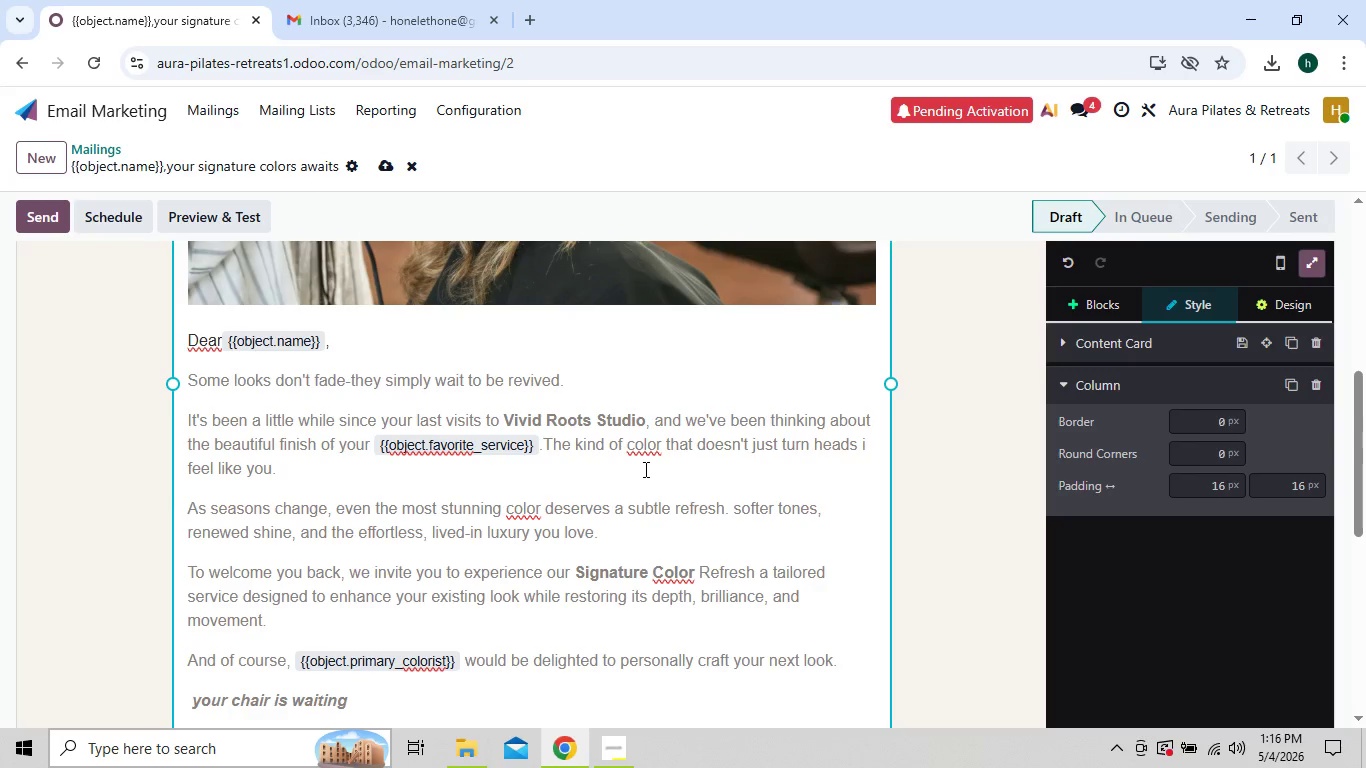 
left_click([644, 469])
 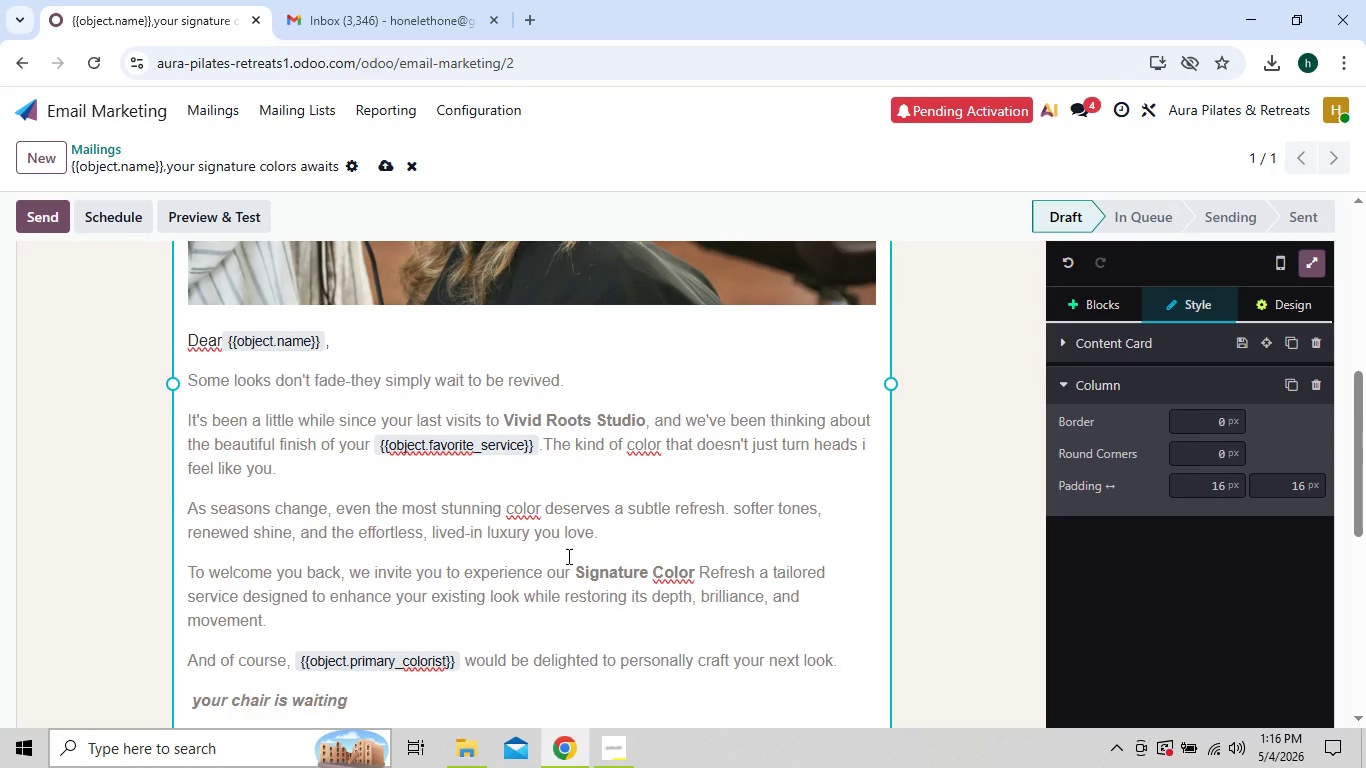 